 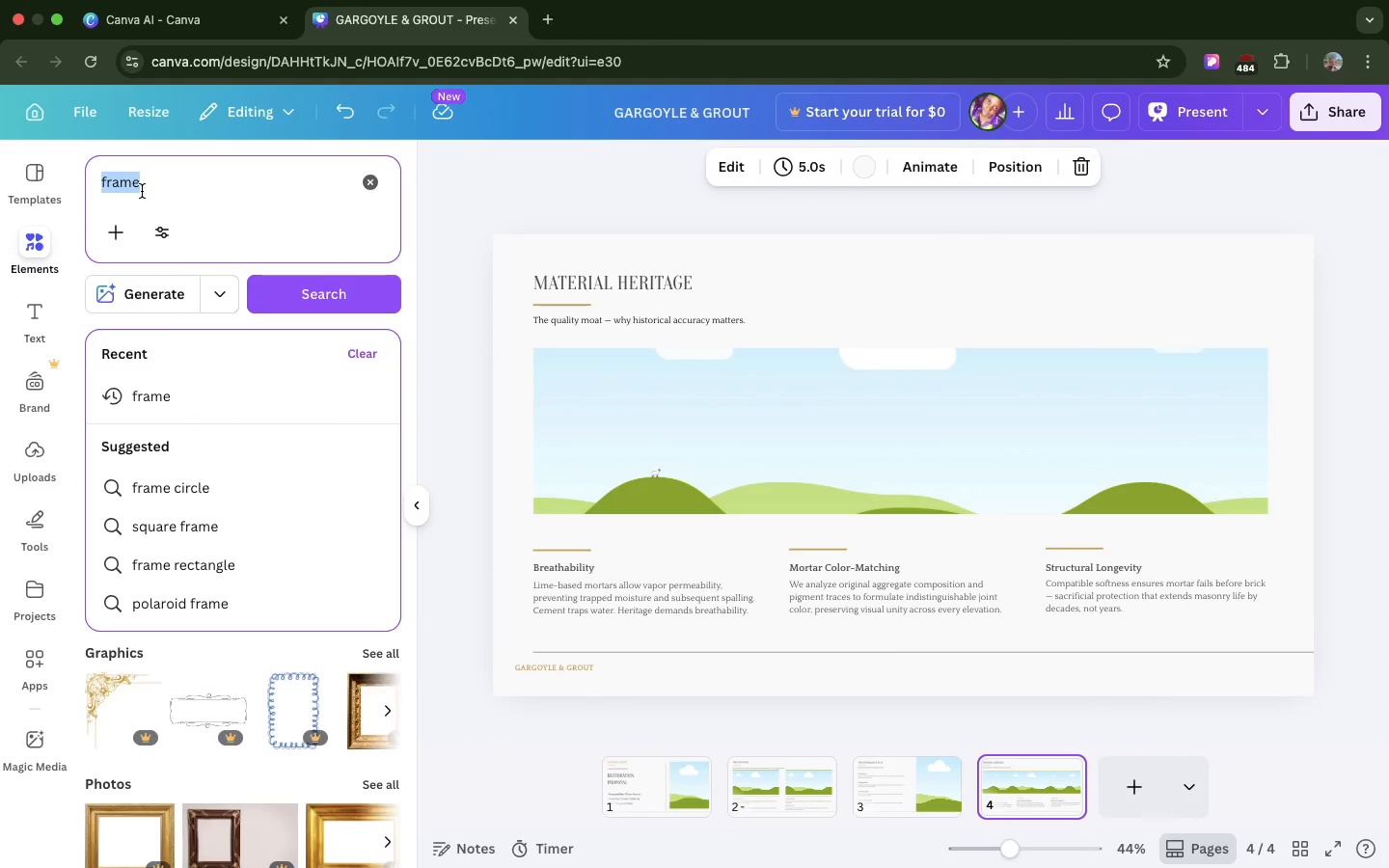 
type(time)
 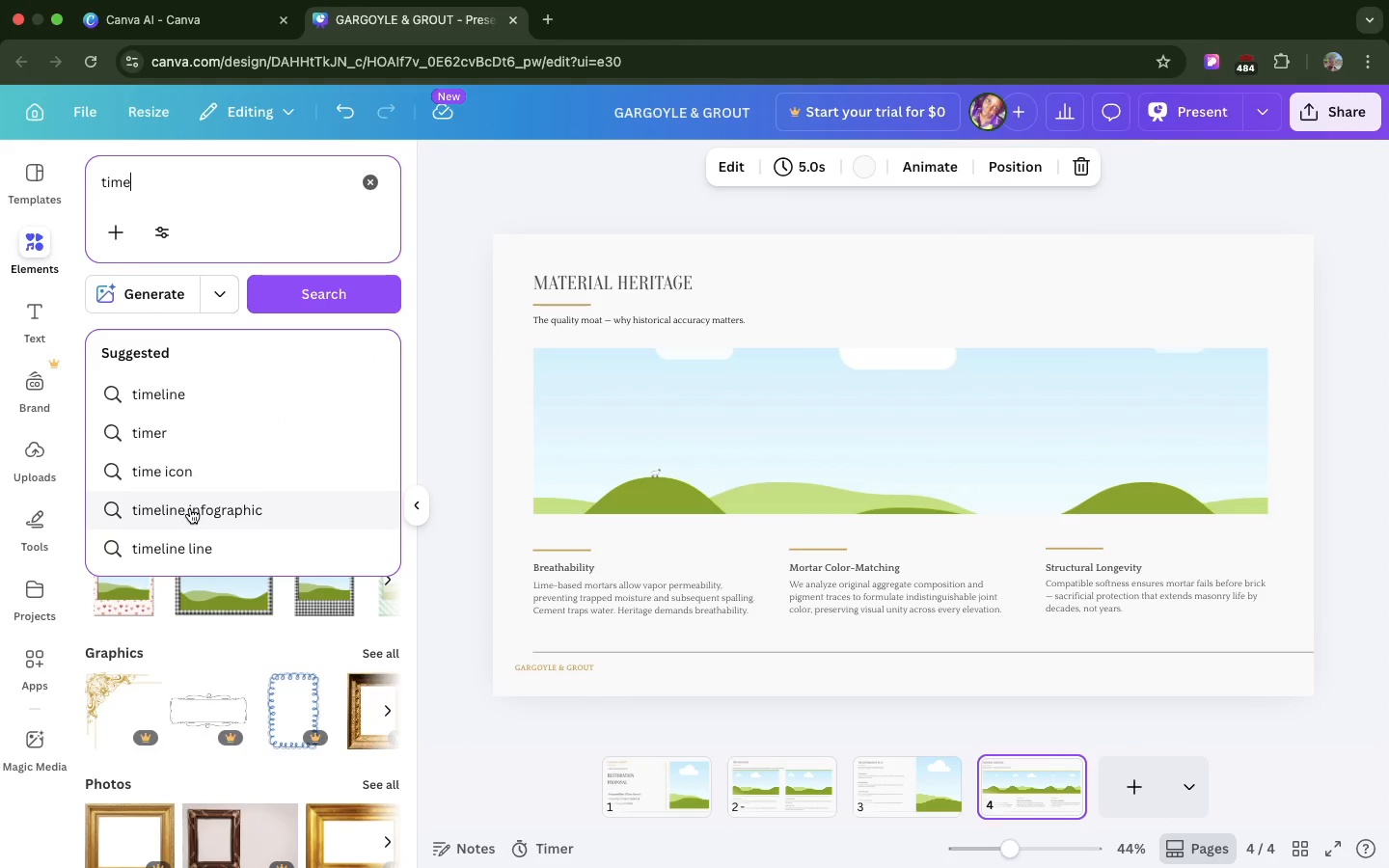 
left_click([190, 508])
 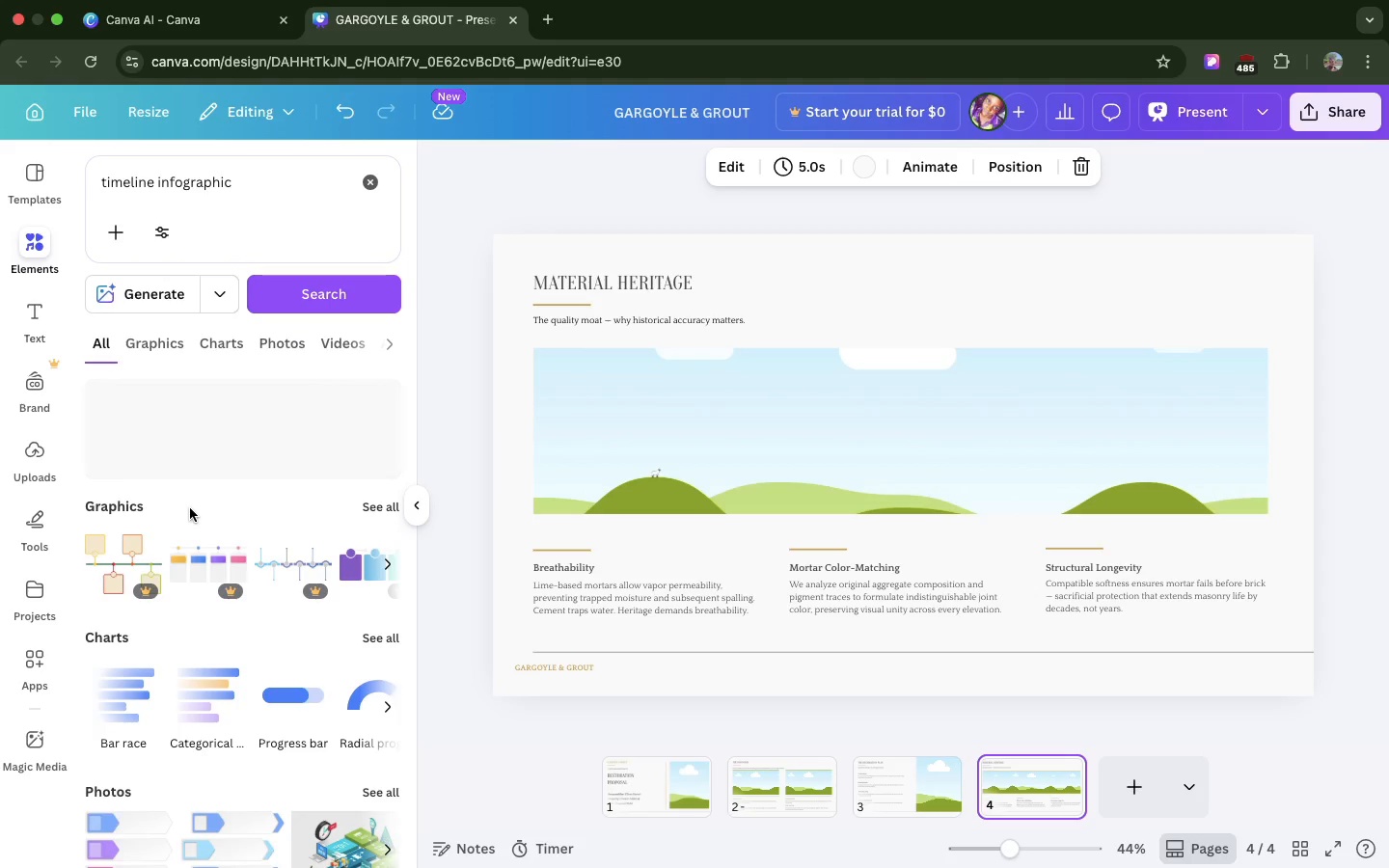 
wait(5.51)
 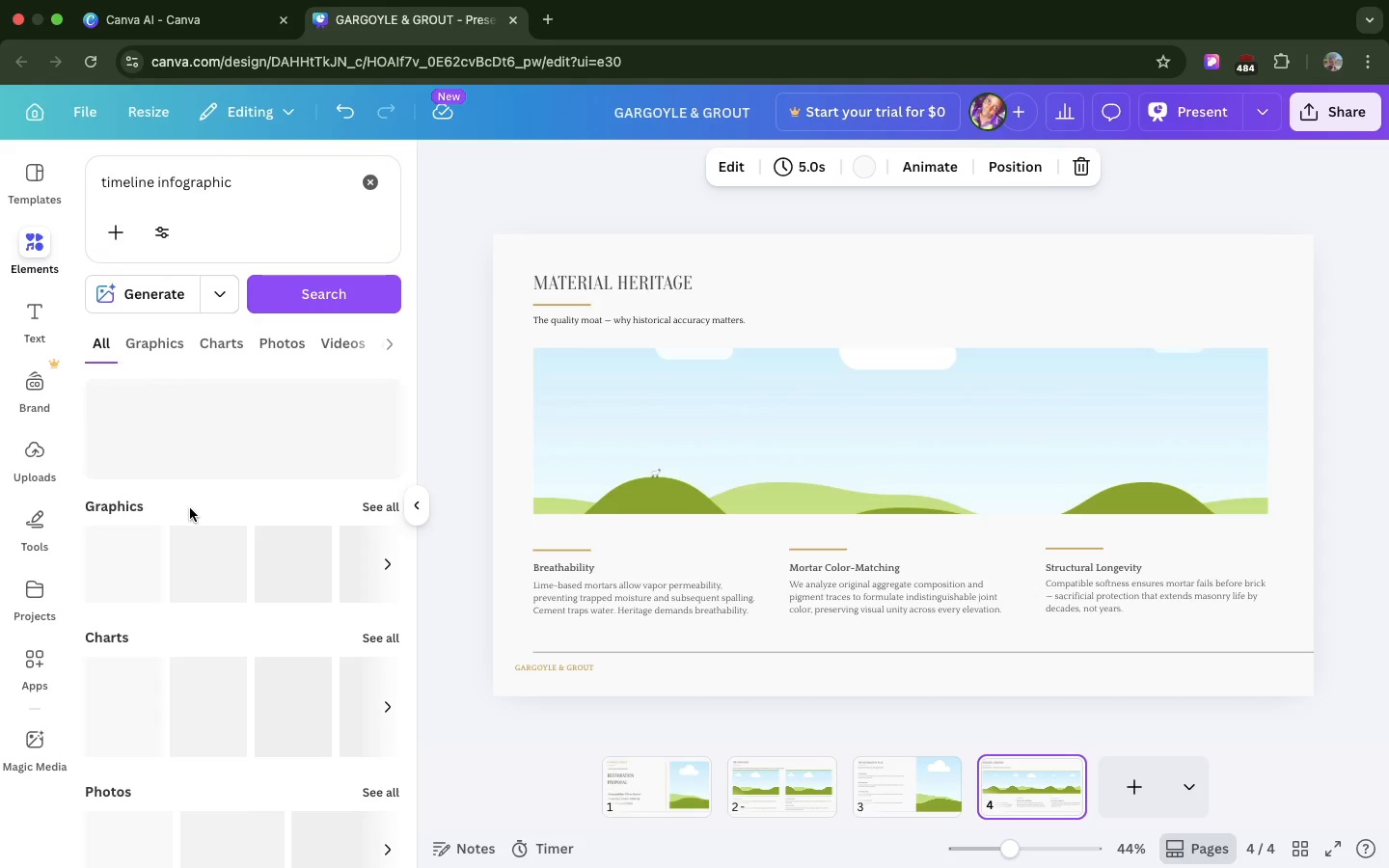 
scroll: coordinate [320, 613], scroll_direction: down, amount: 23.0
 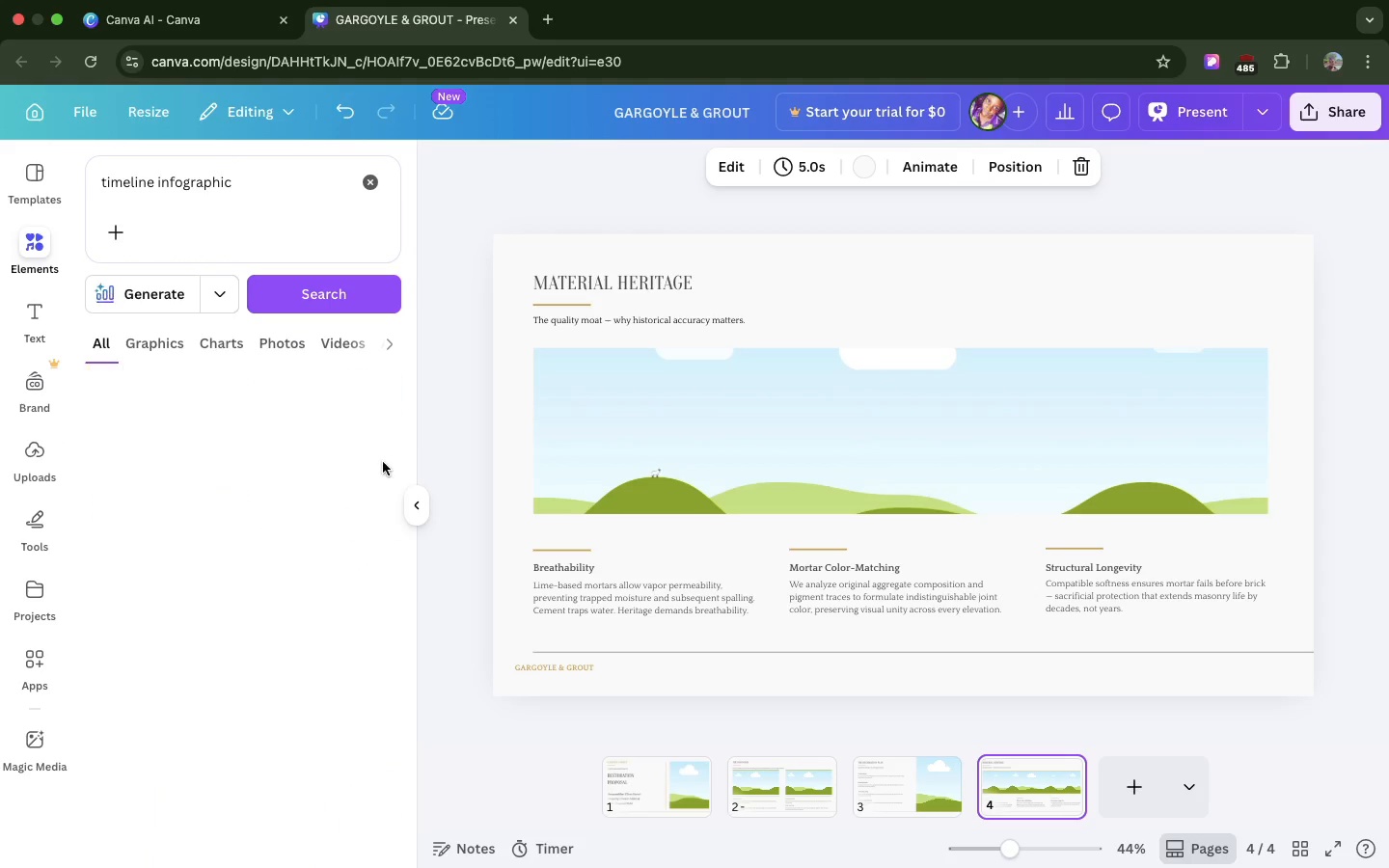 
left_click([383, 462])
 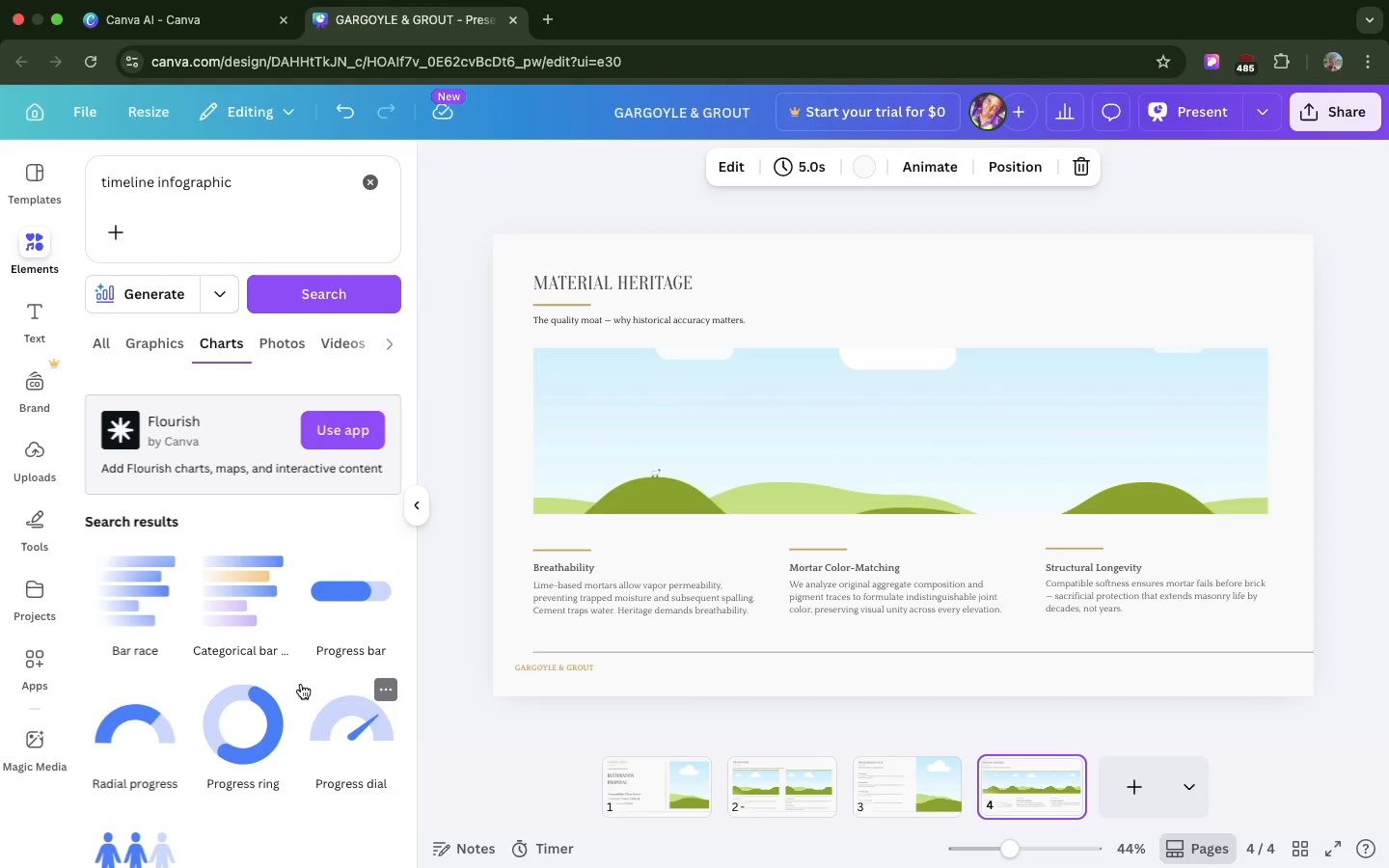 
scroll: coordinate [252, 520], scroll_direction: down, amount: 29.0
 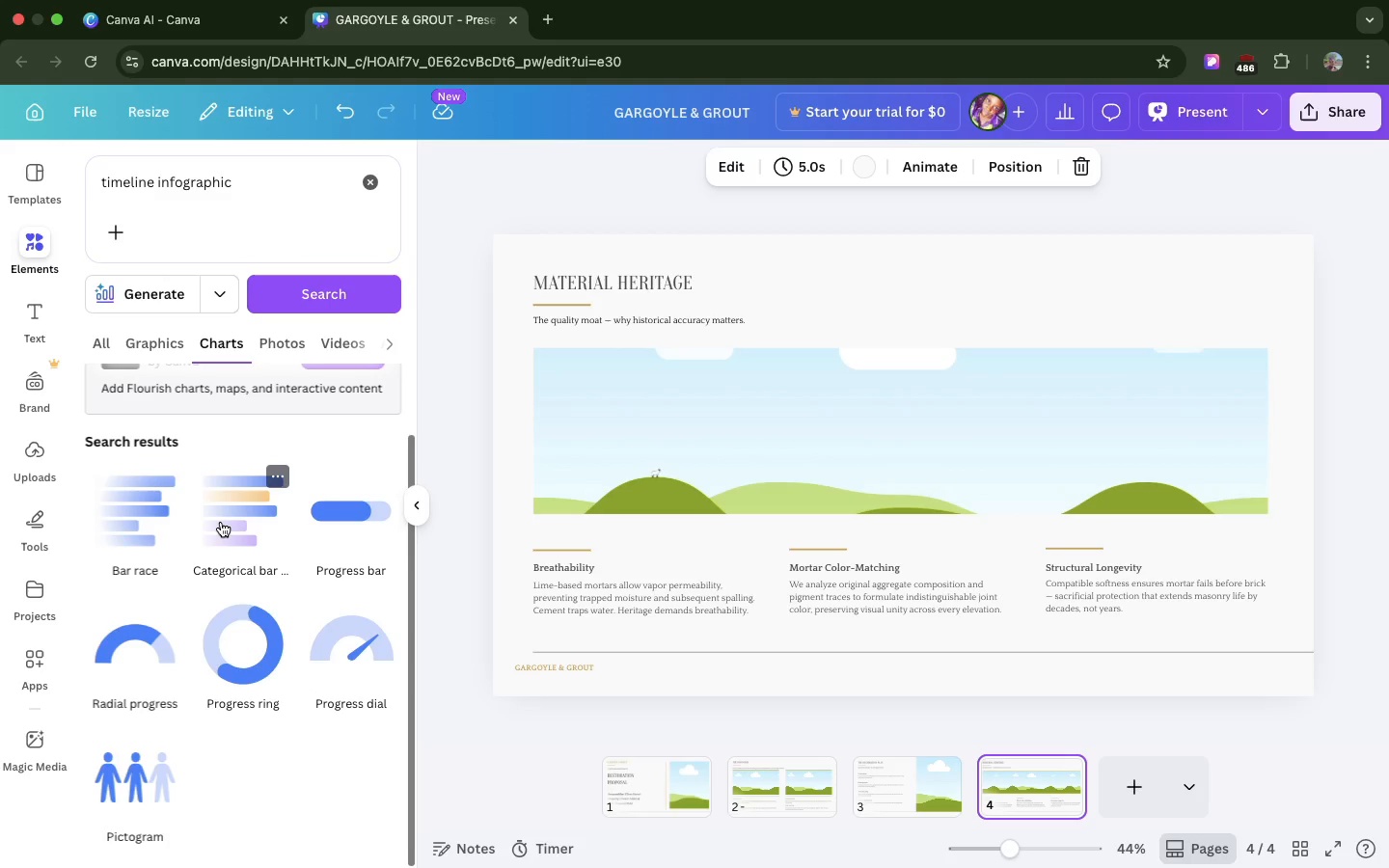 
scroll: coordinate [221, 522], scroll_direction: up, amount: 6.0
 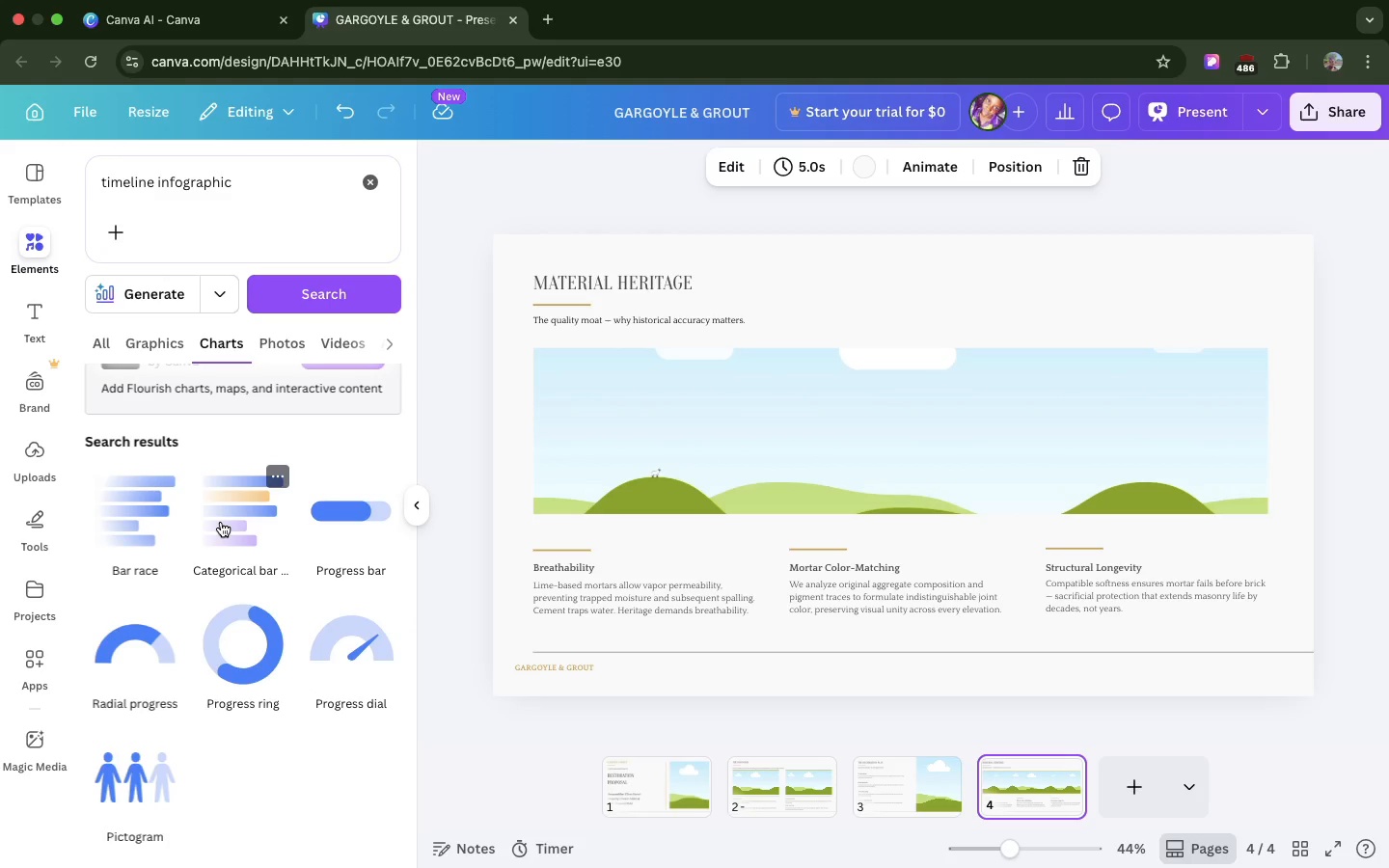 
scroll: coordinate [221, 522], scroll_direction: down, amount: 18.0
 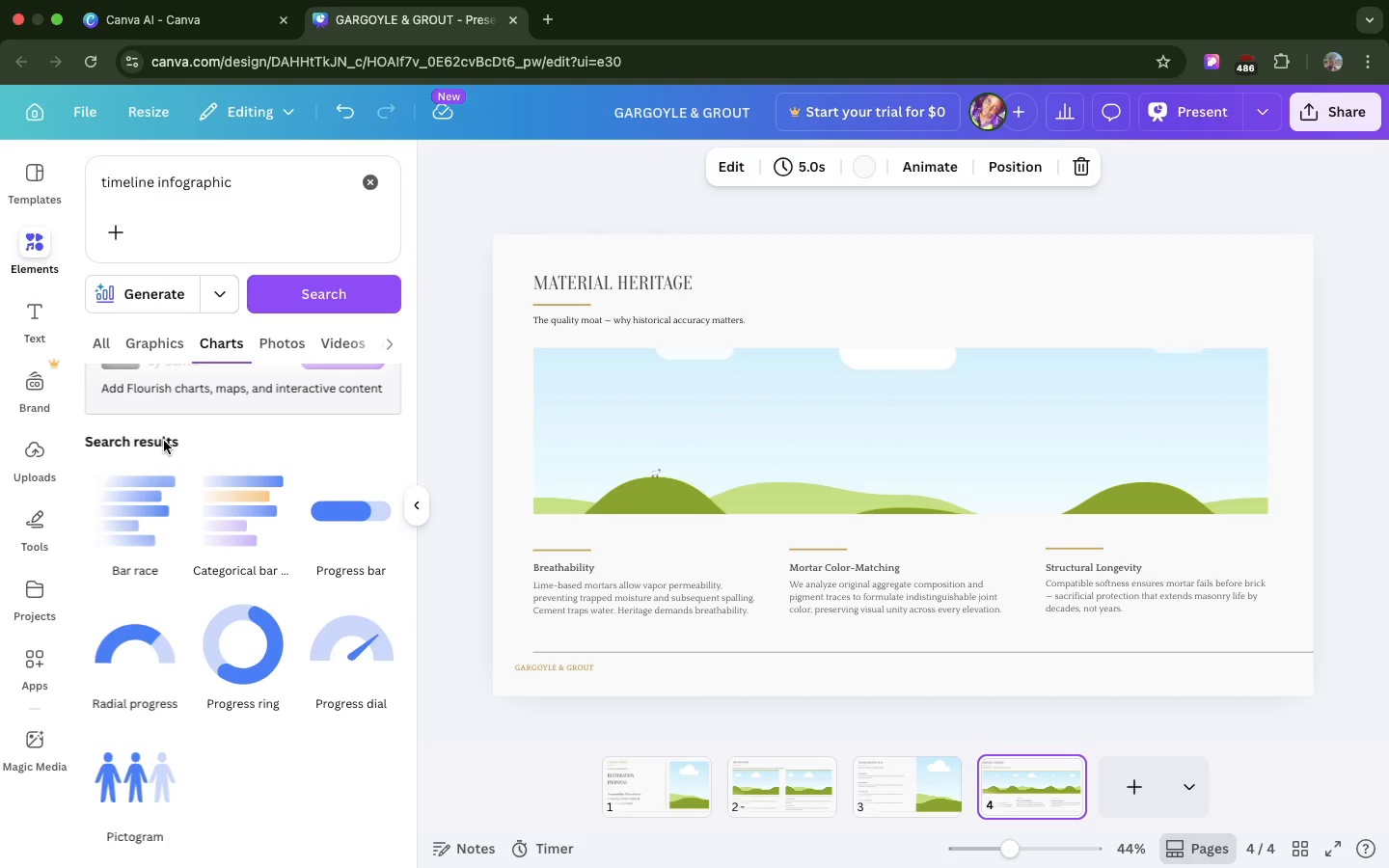 
scroll: coordinate [164, 441], scroll_direction: up, amount: 24.0
 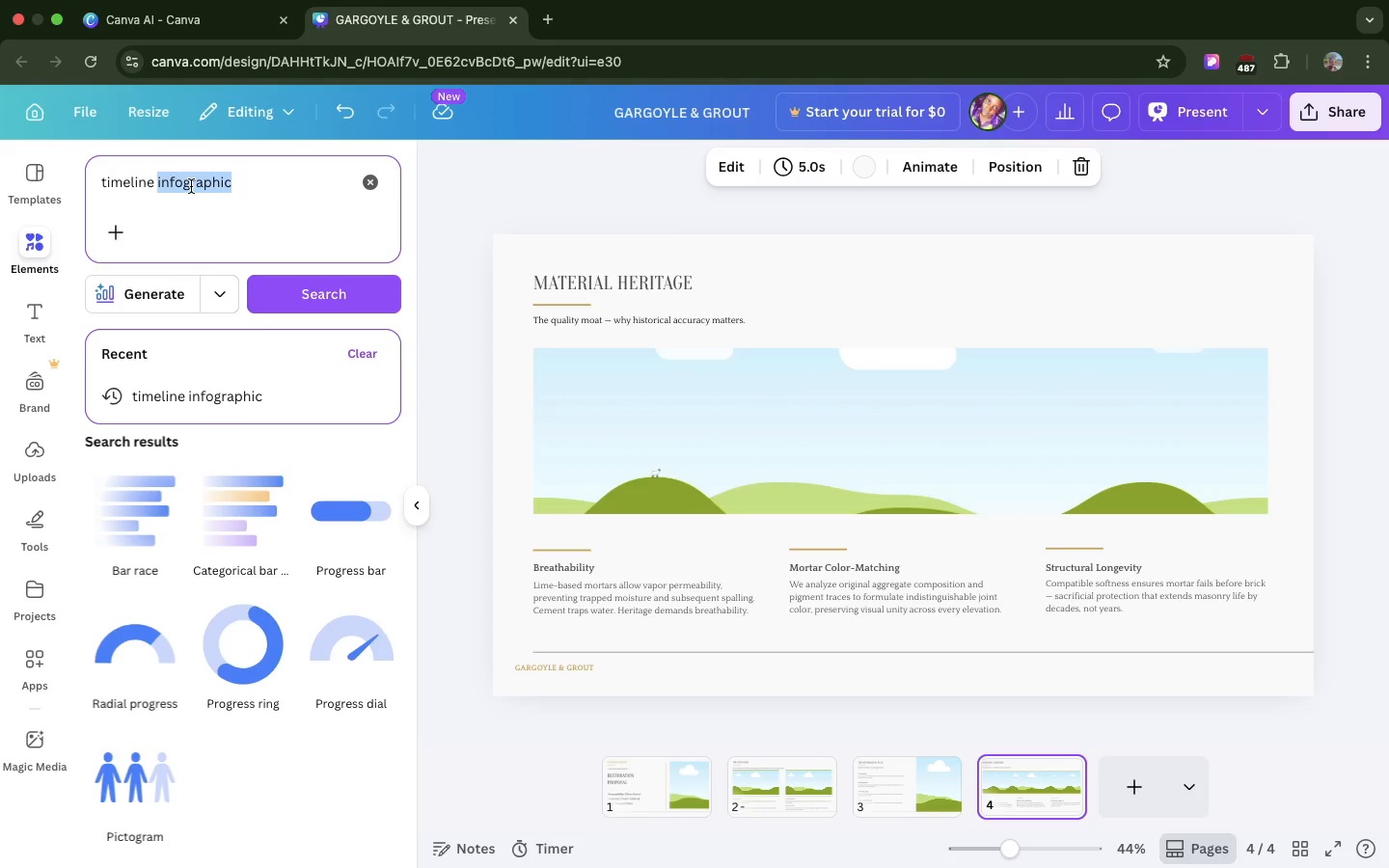 
double_click([191, 186])
 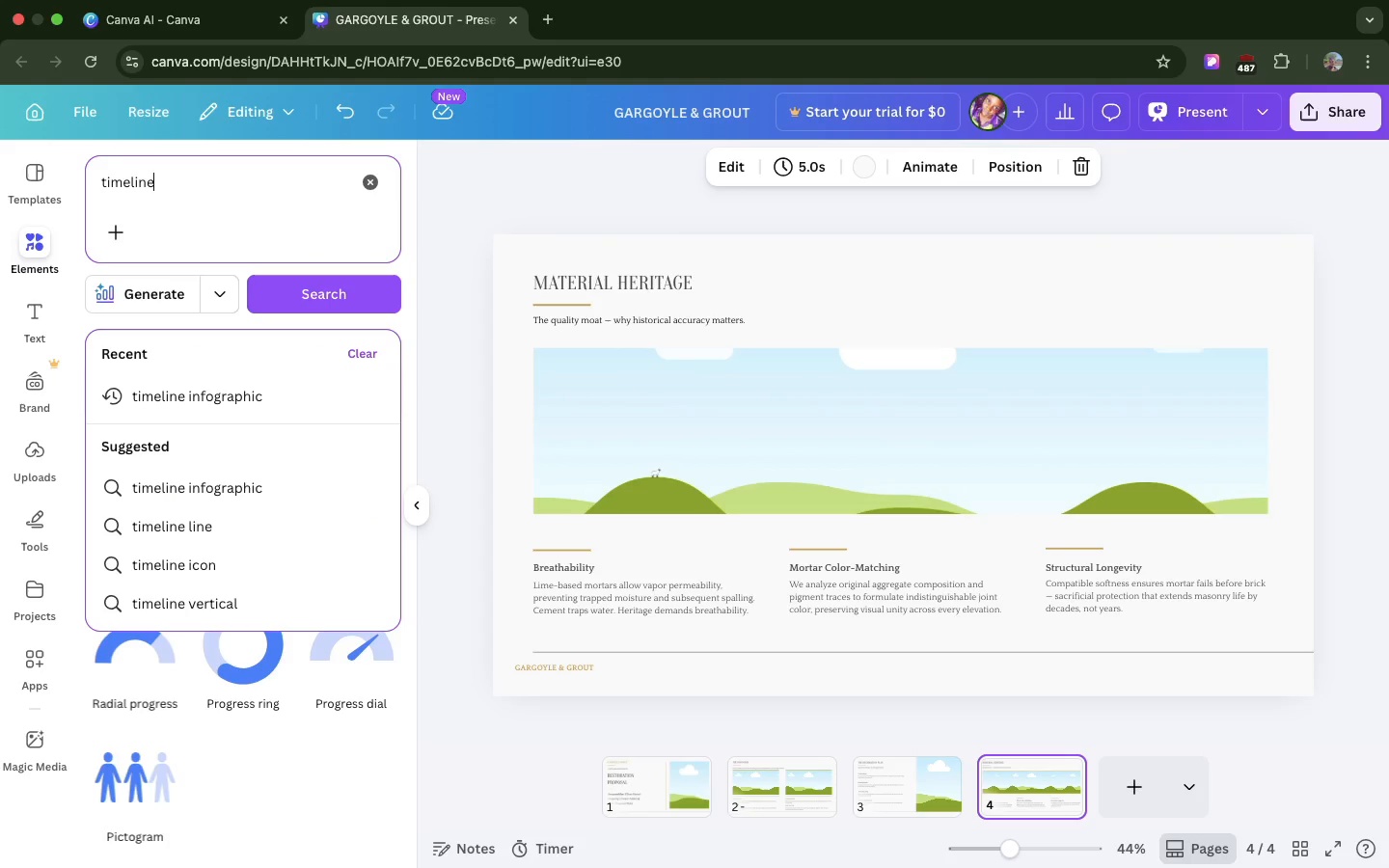 
key(Backspace)
 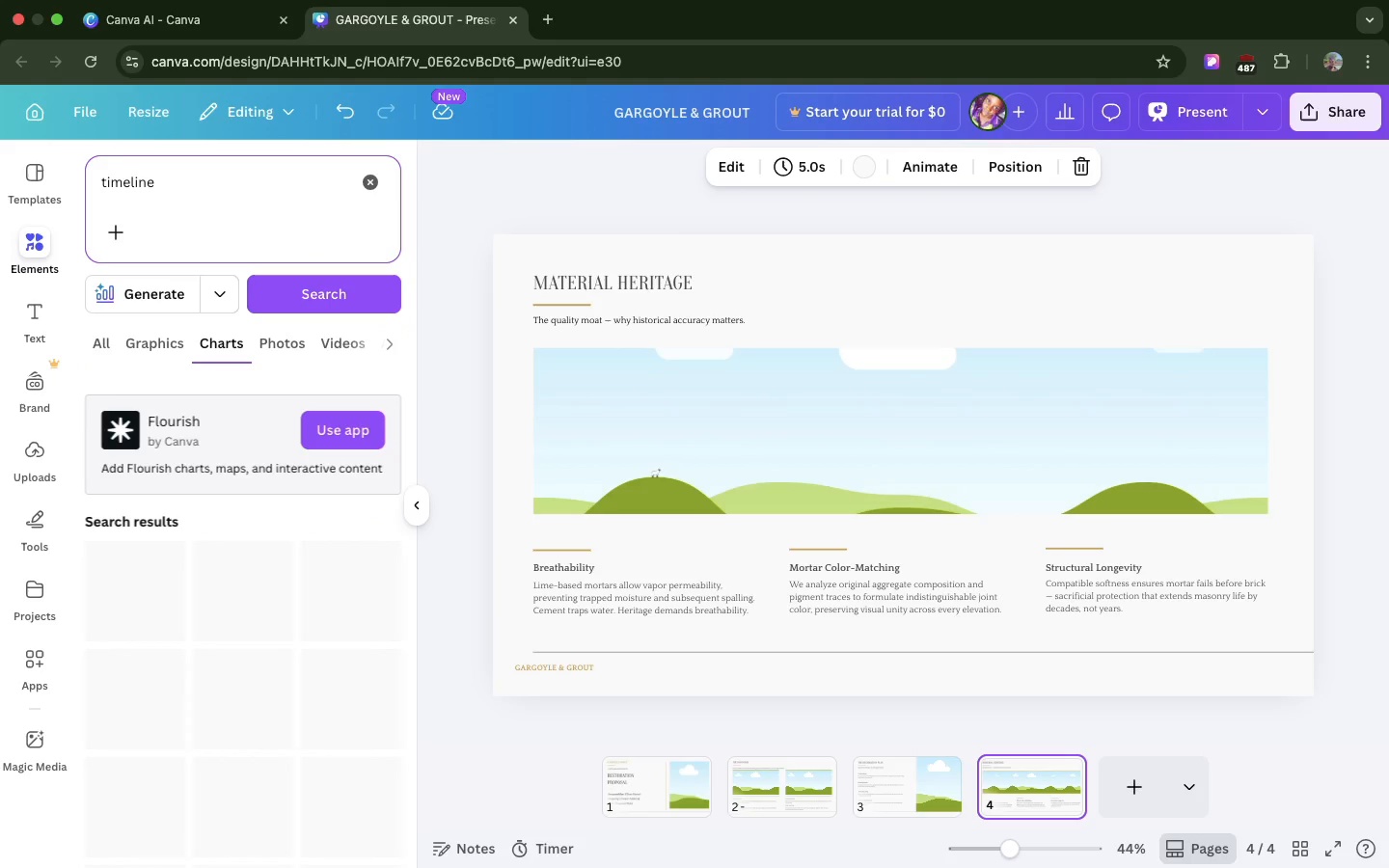 
key(Enter)
 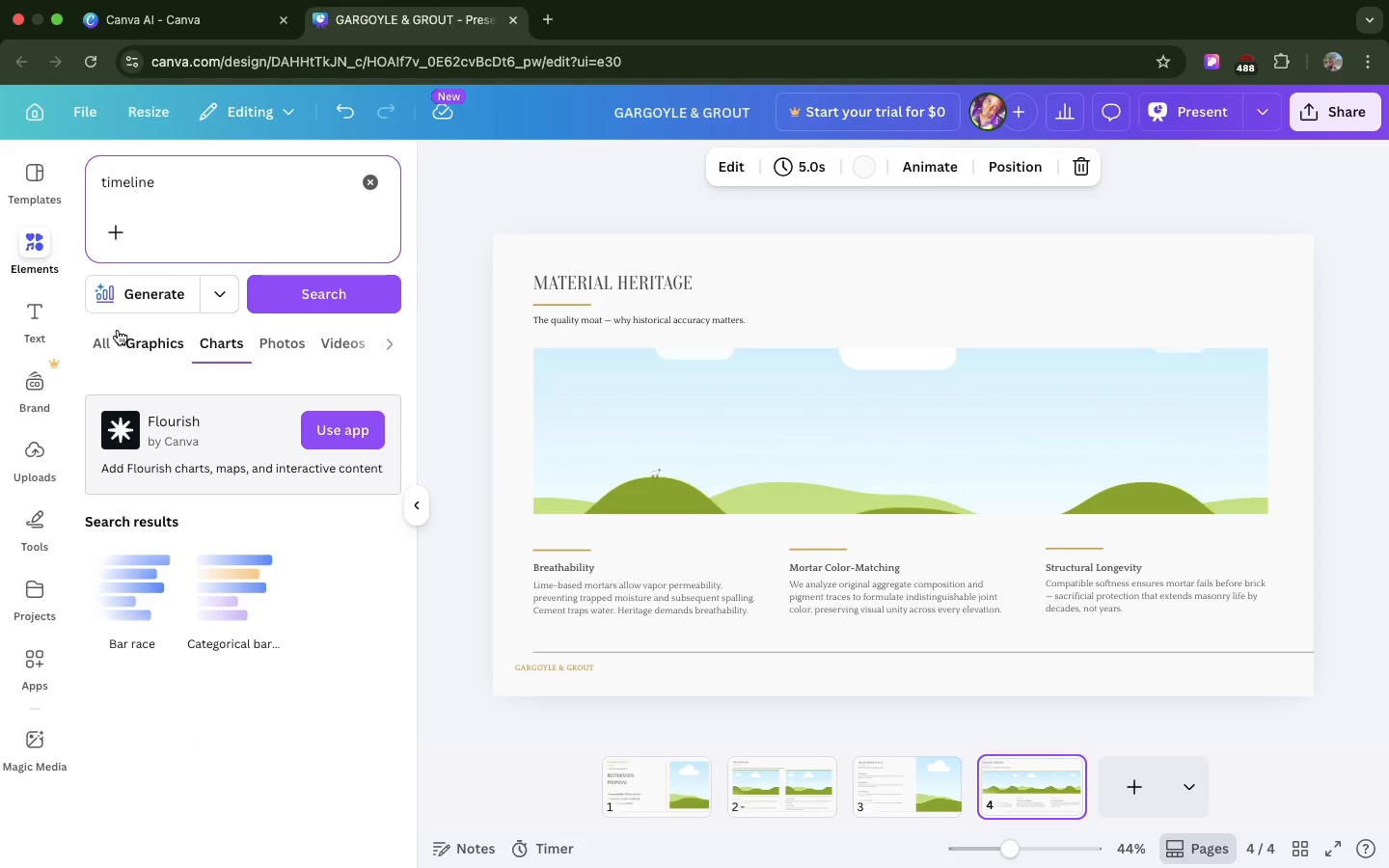 
left_click([100, 333])
 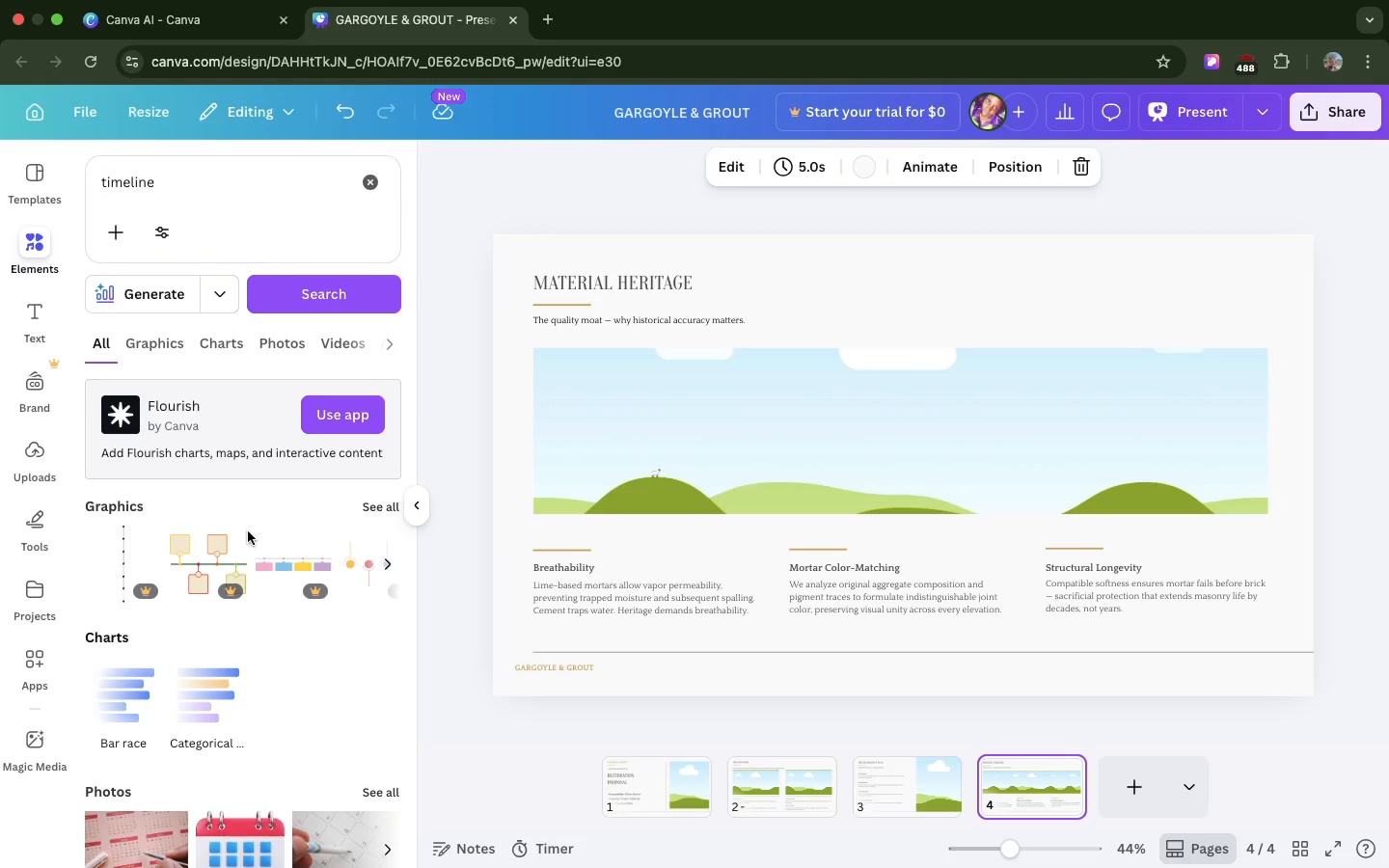 
scroll: coordinate [248, 531], scroll_direction: down, amount: 9.0
 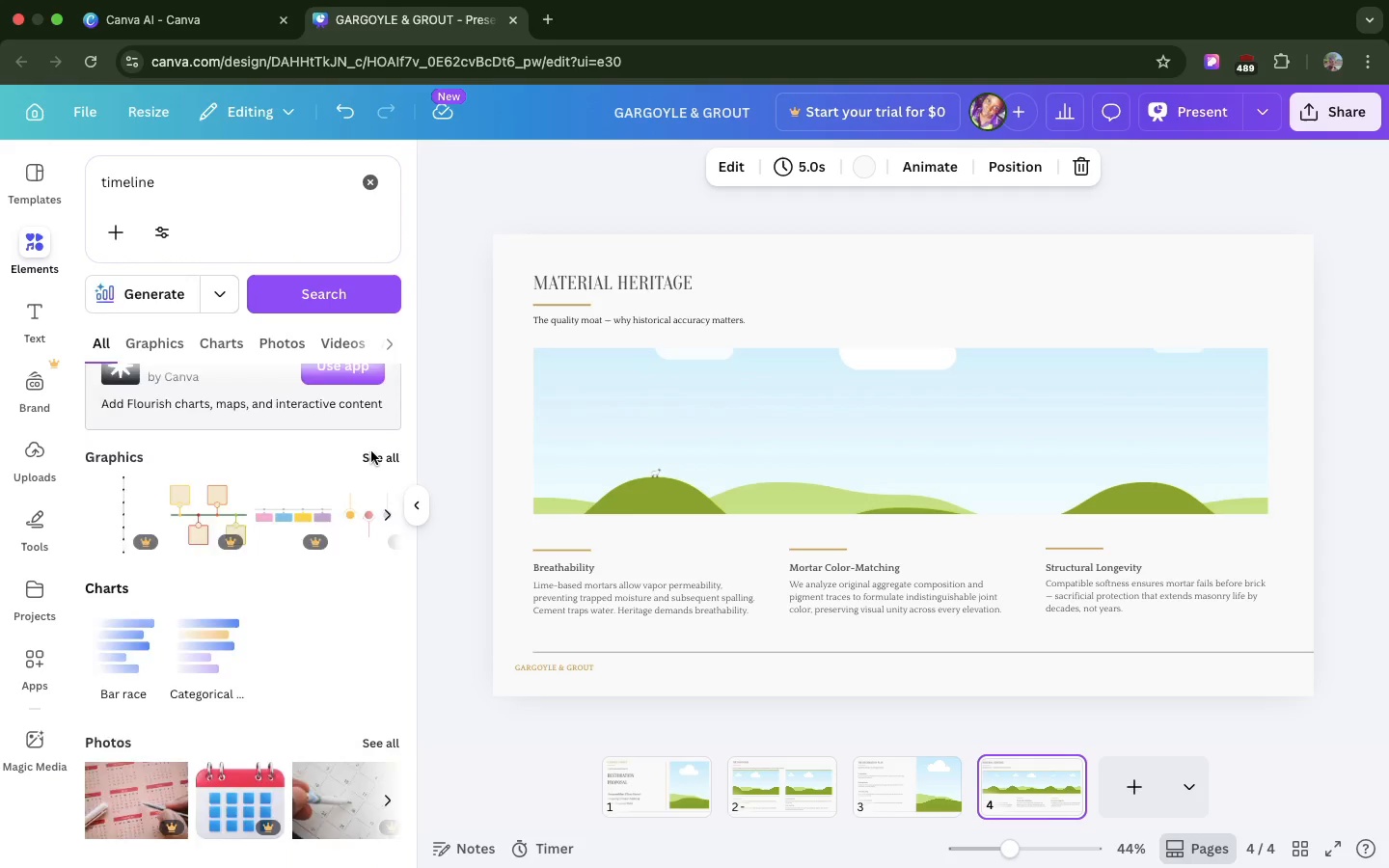 
left_click([371, 451])
 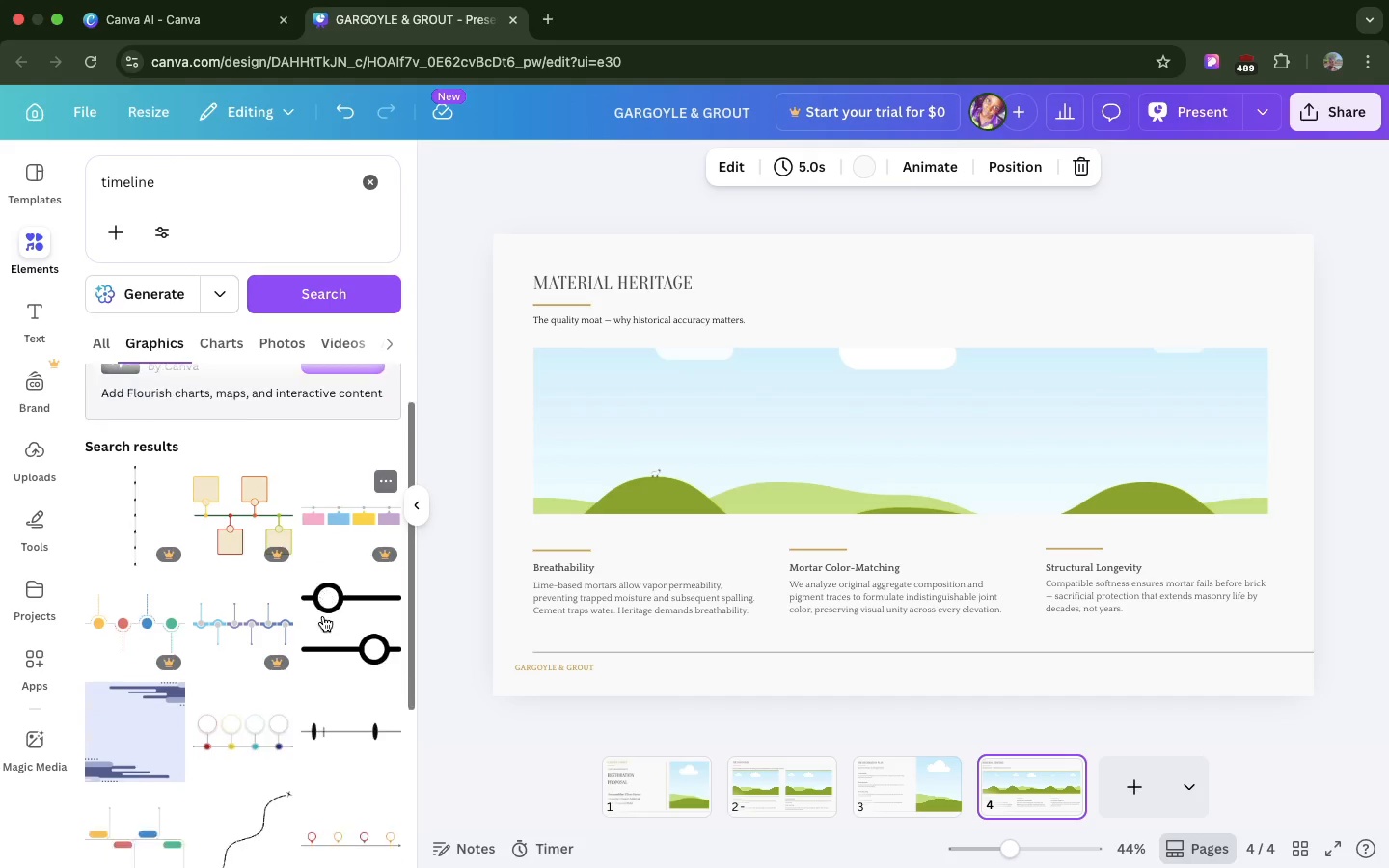 
scroll: coordinate [323, 616], scroll_direction: down, amount: 31.0
 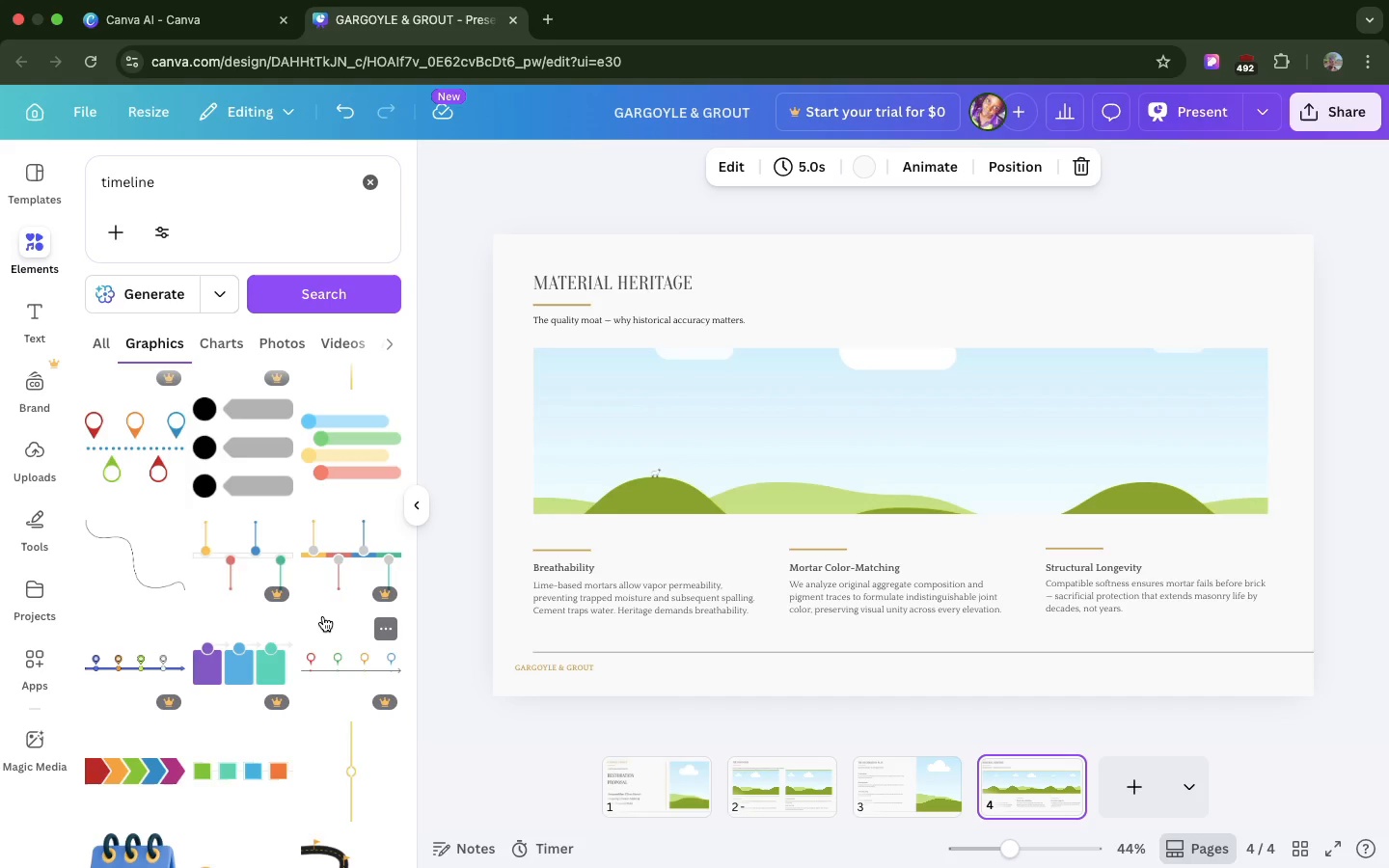 
wait(32.86)
 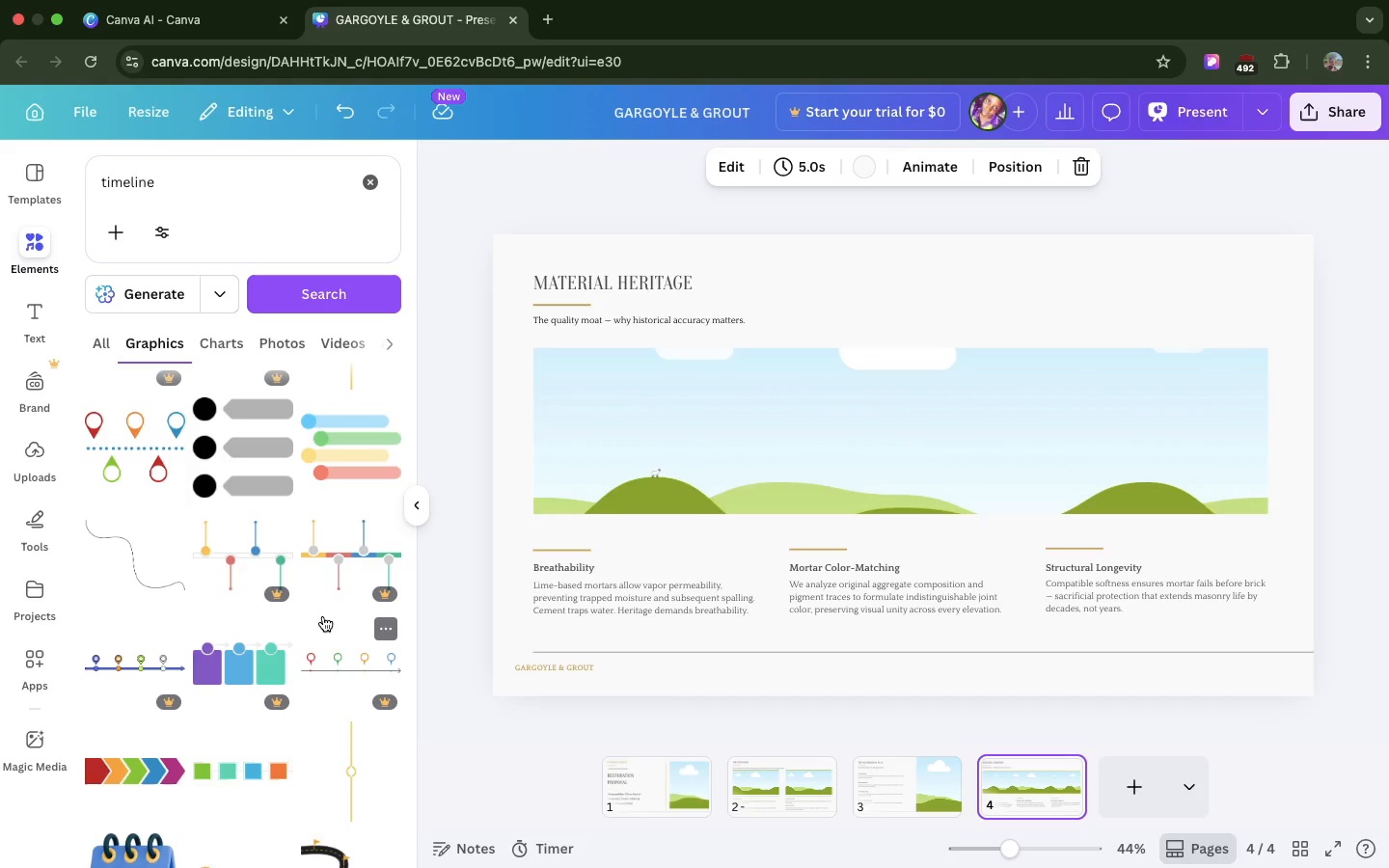 
scroll: coordinate [368, 781], scroll_direction: down, amount: 56.0
 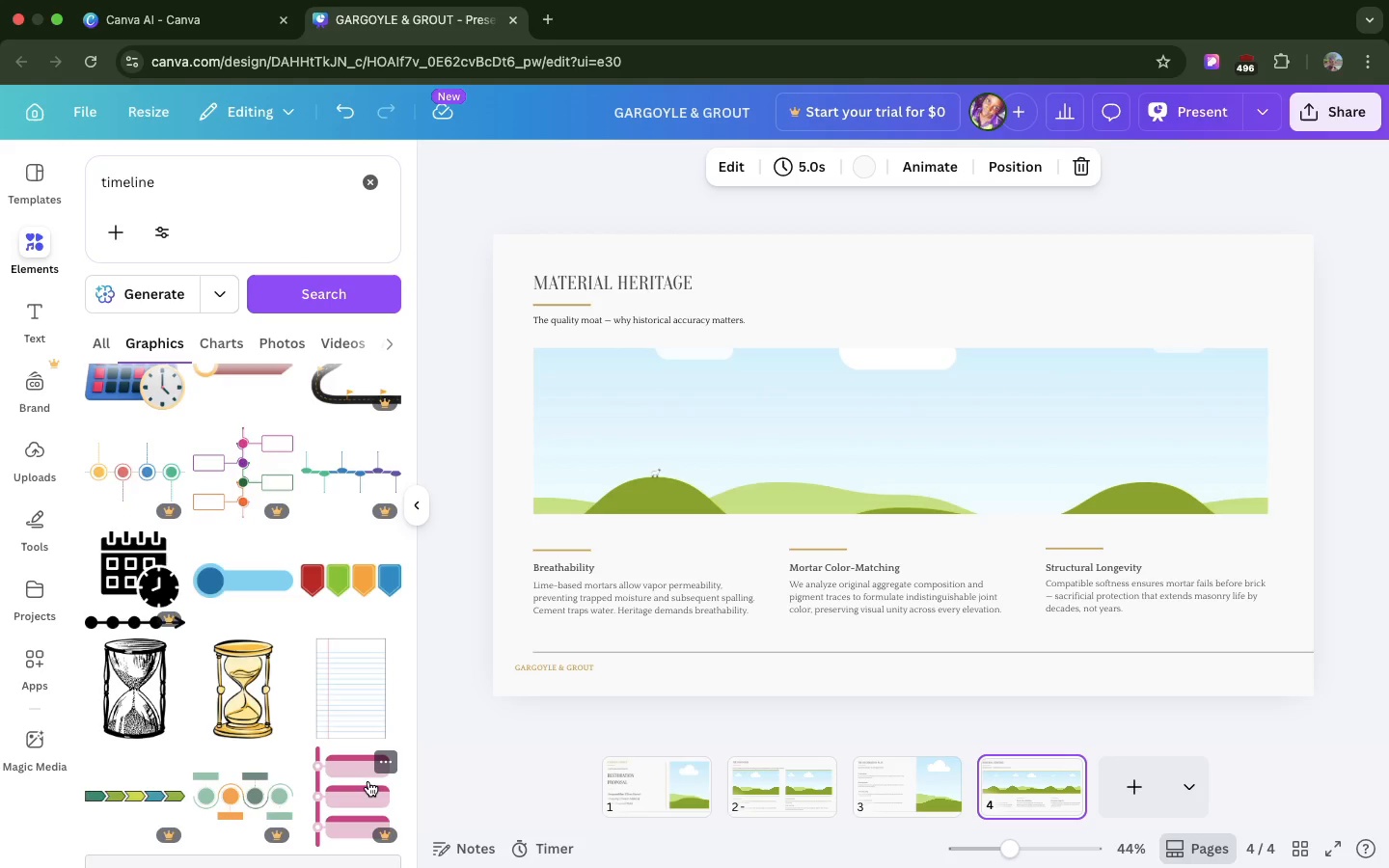 
wait(64.96)
 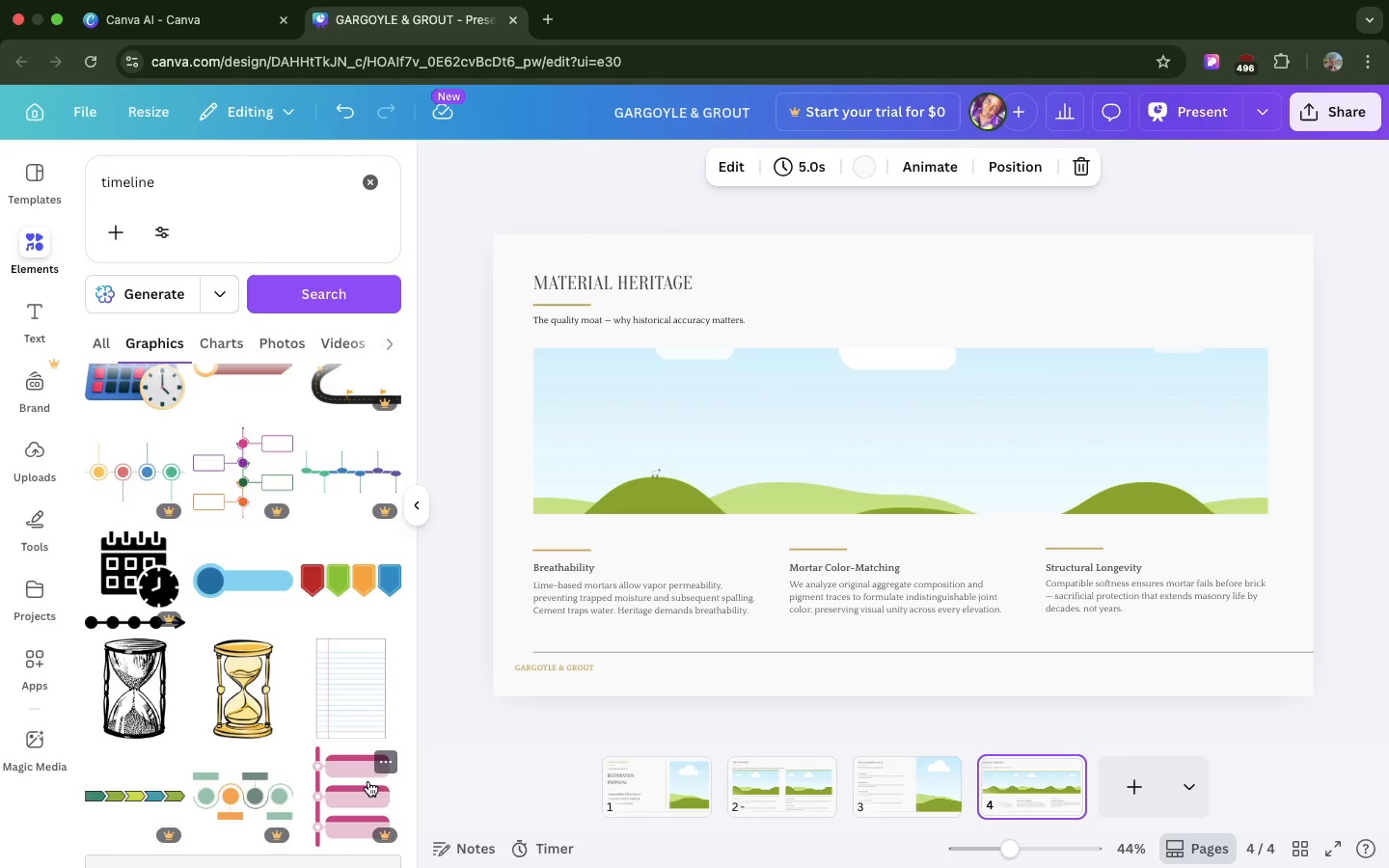 
mouse_move([0, 723])
 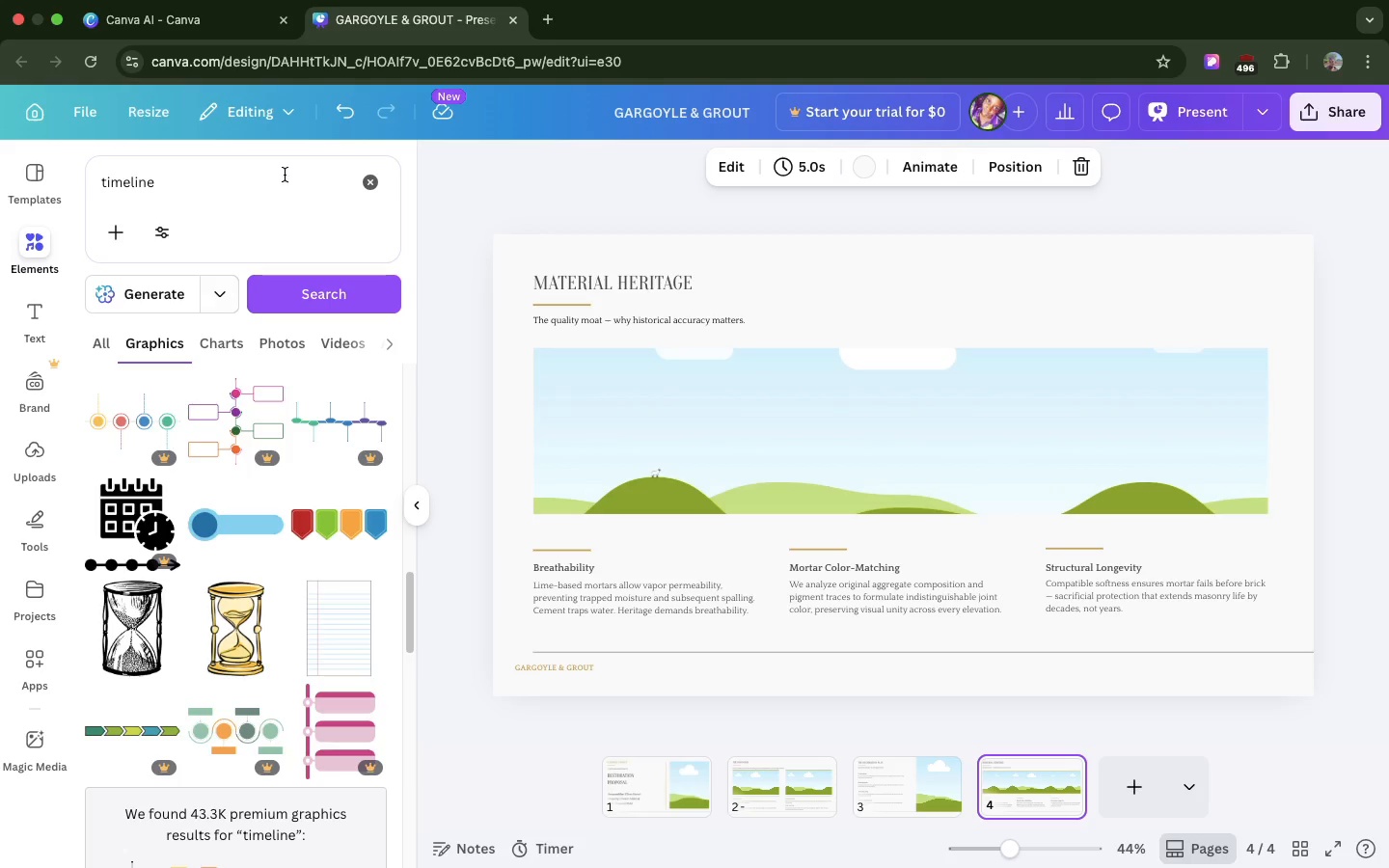 
mouse_move([259, 168])
 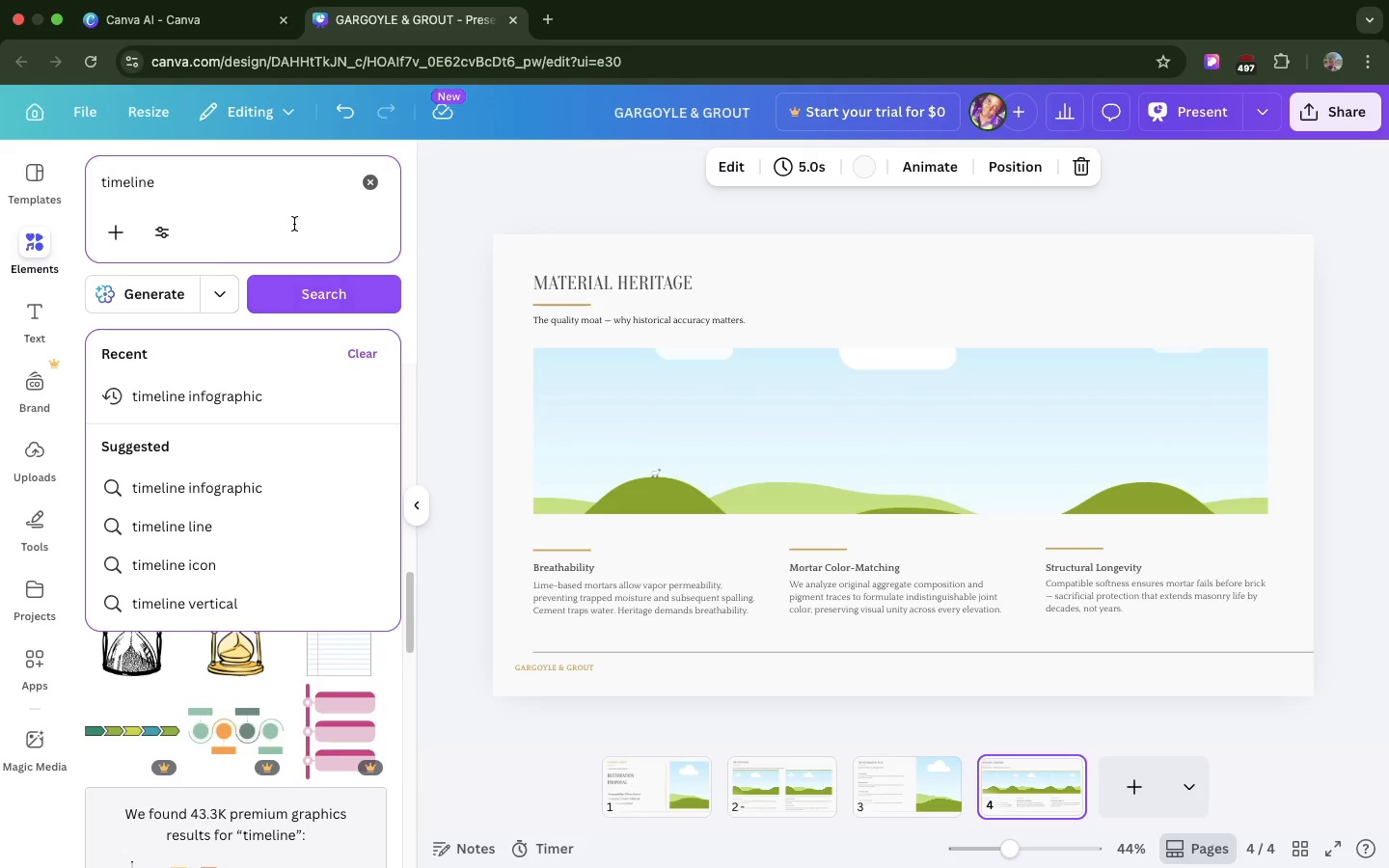 
wait(6.01)
 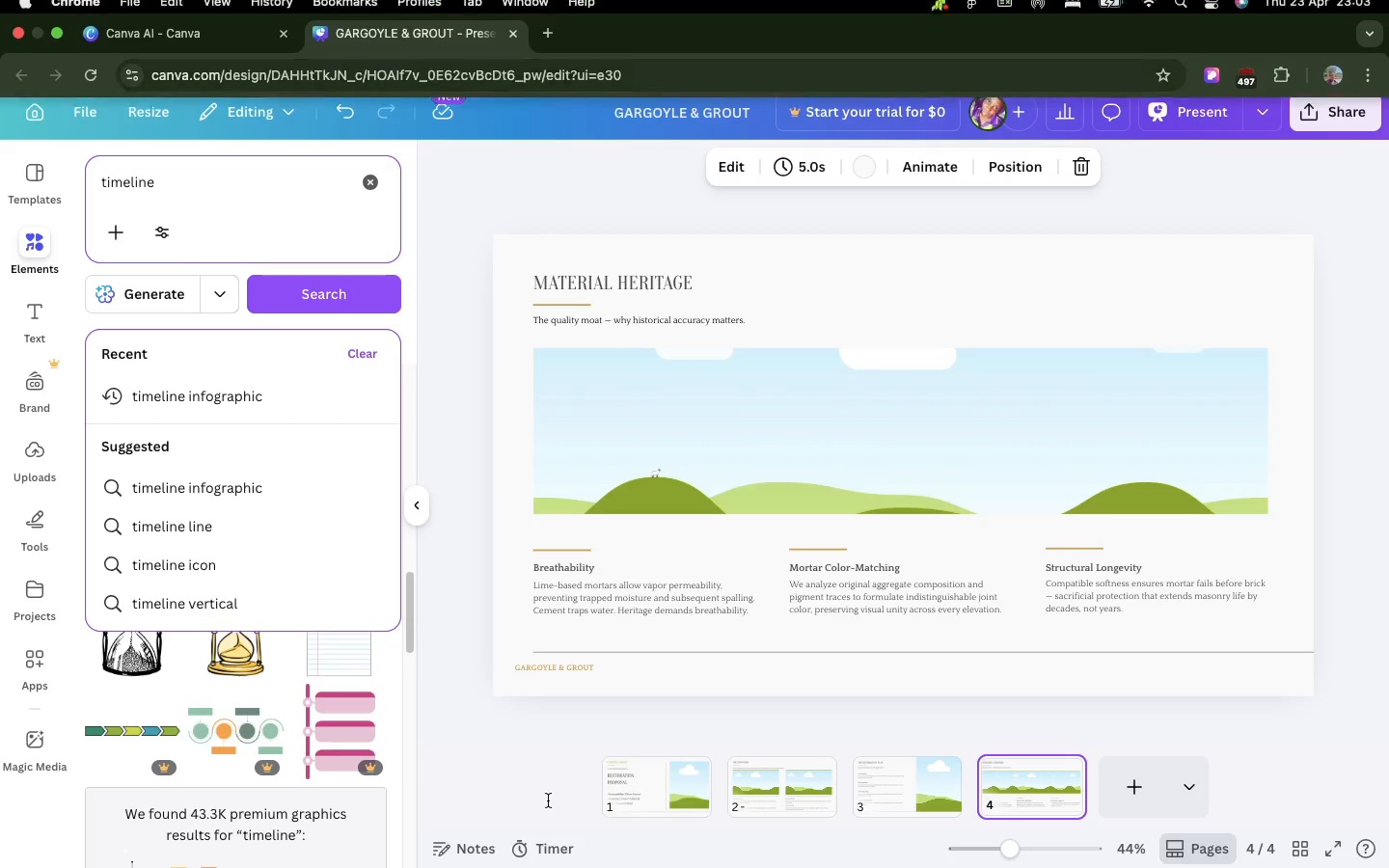 
key(Backspace)
key(Backspace)
key(Backspace)
key(Backspace)
key(Backspace)
key(Backspace)
key(Backspace)
key(Backspace)
key(Backspace)
type(brick)
 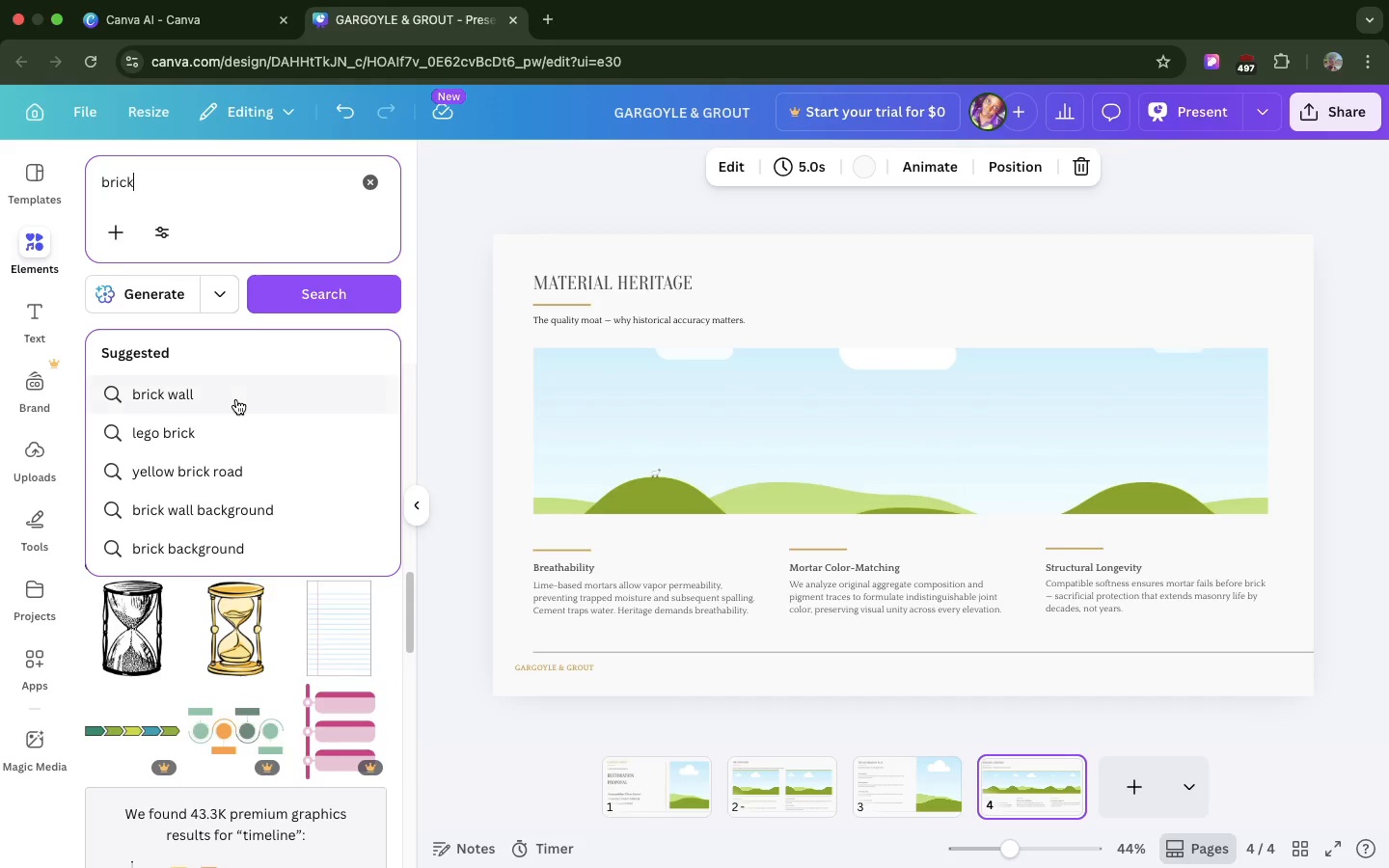 
left_click([236, 399])
 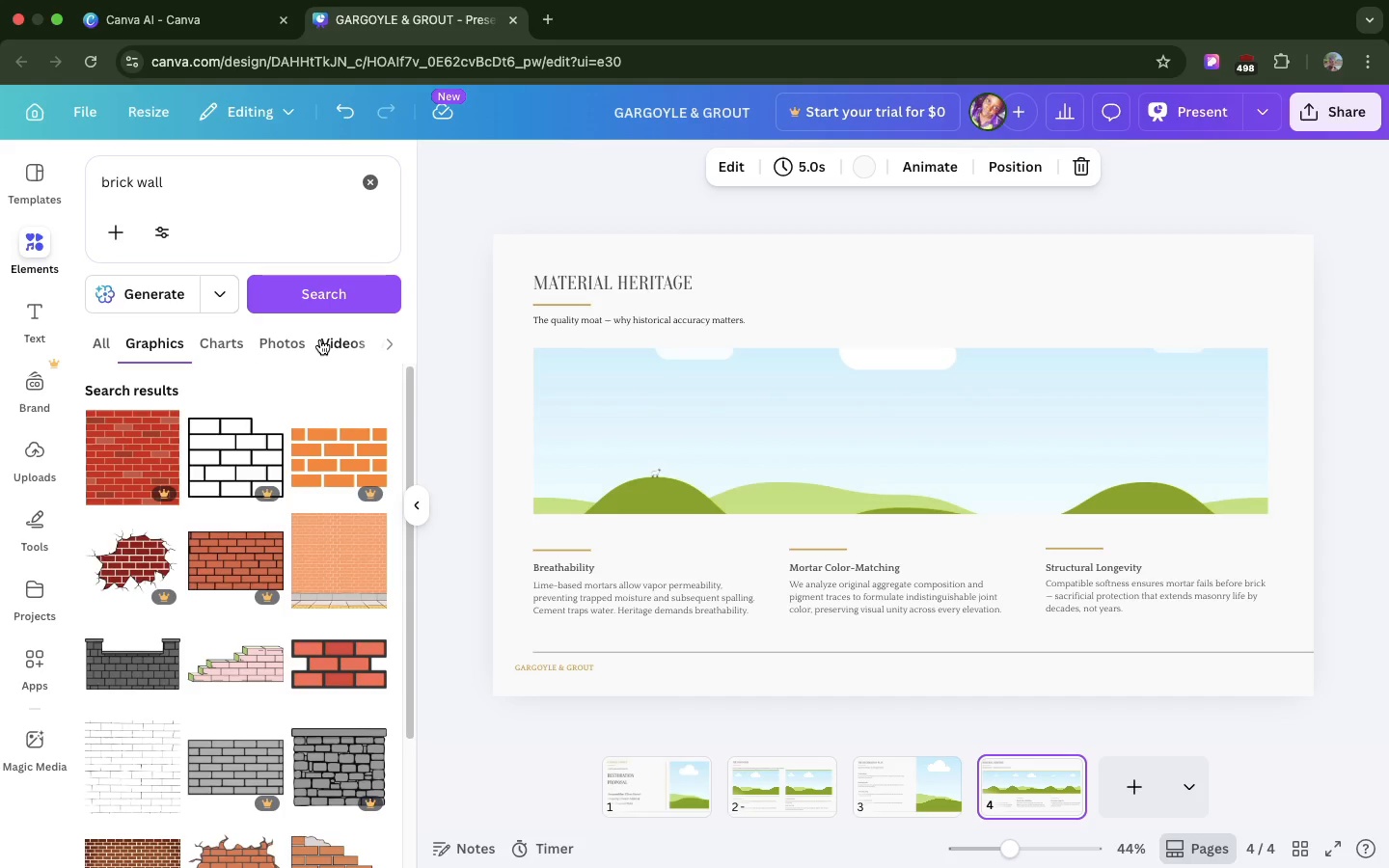 
wait(6.74)
 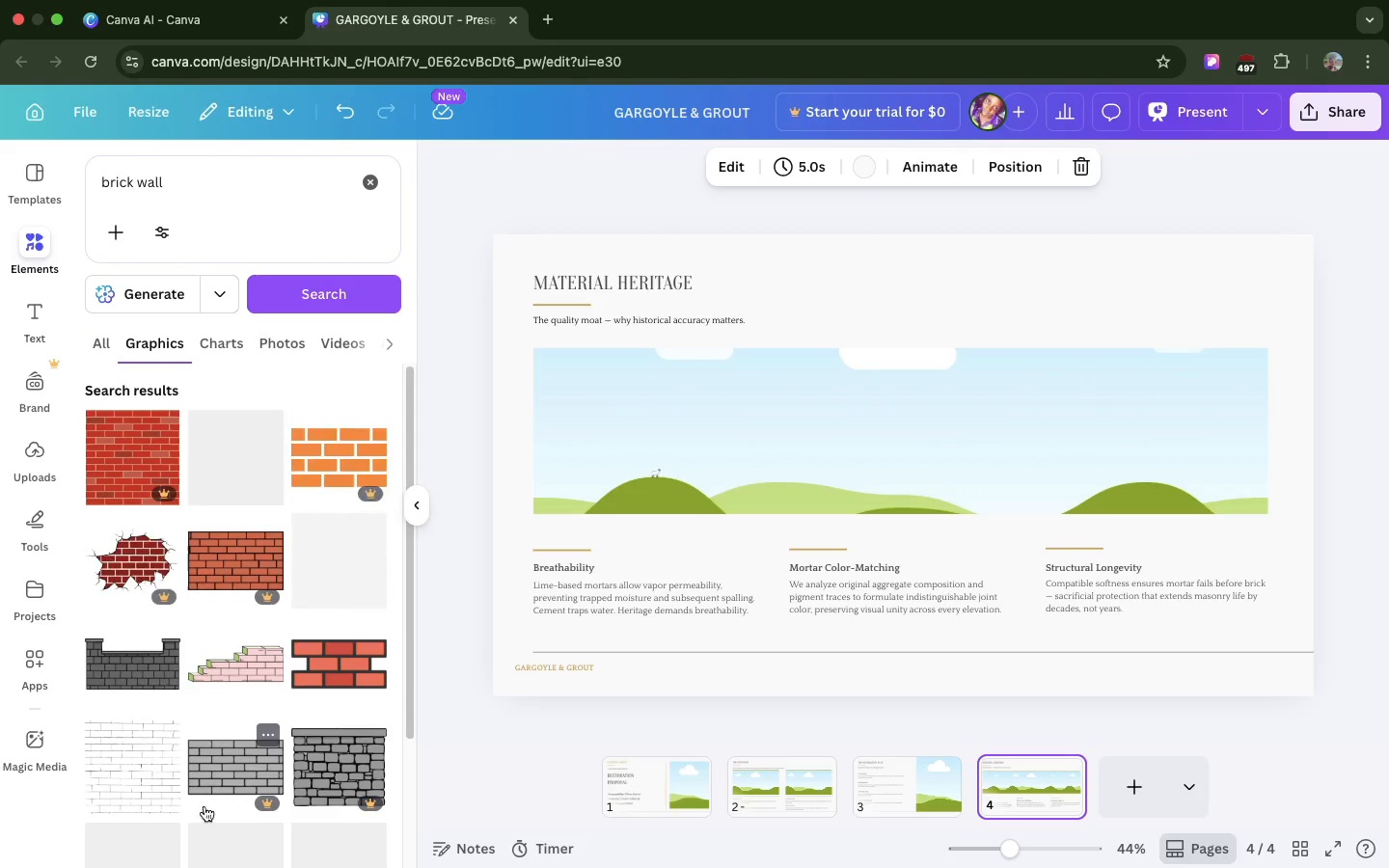 
mouse_move([275, 361])
 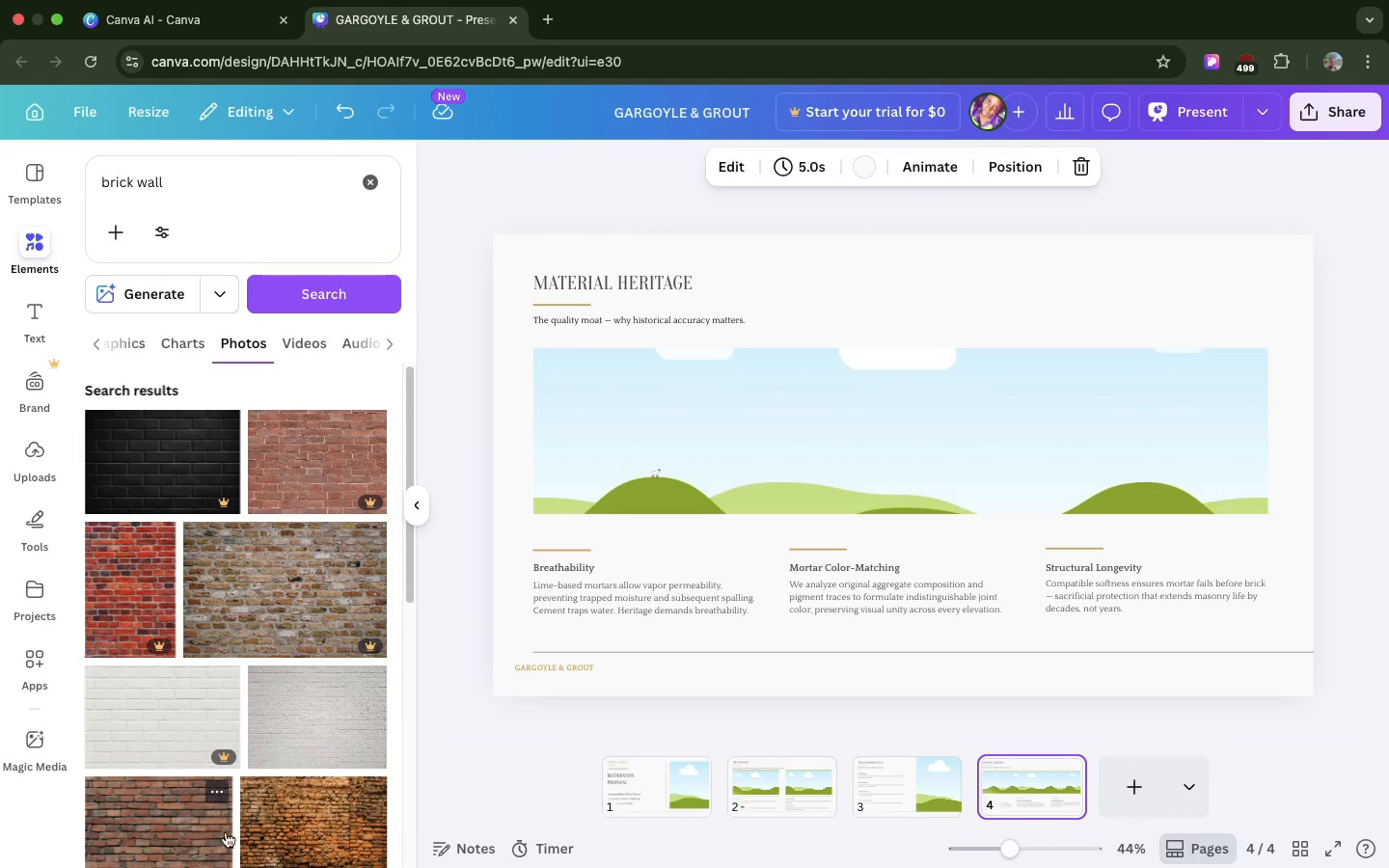 
scroll: coordinate [232, 534], scroll_direction: down, amount: 23.0
 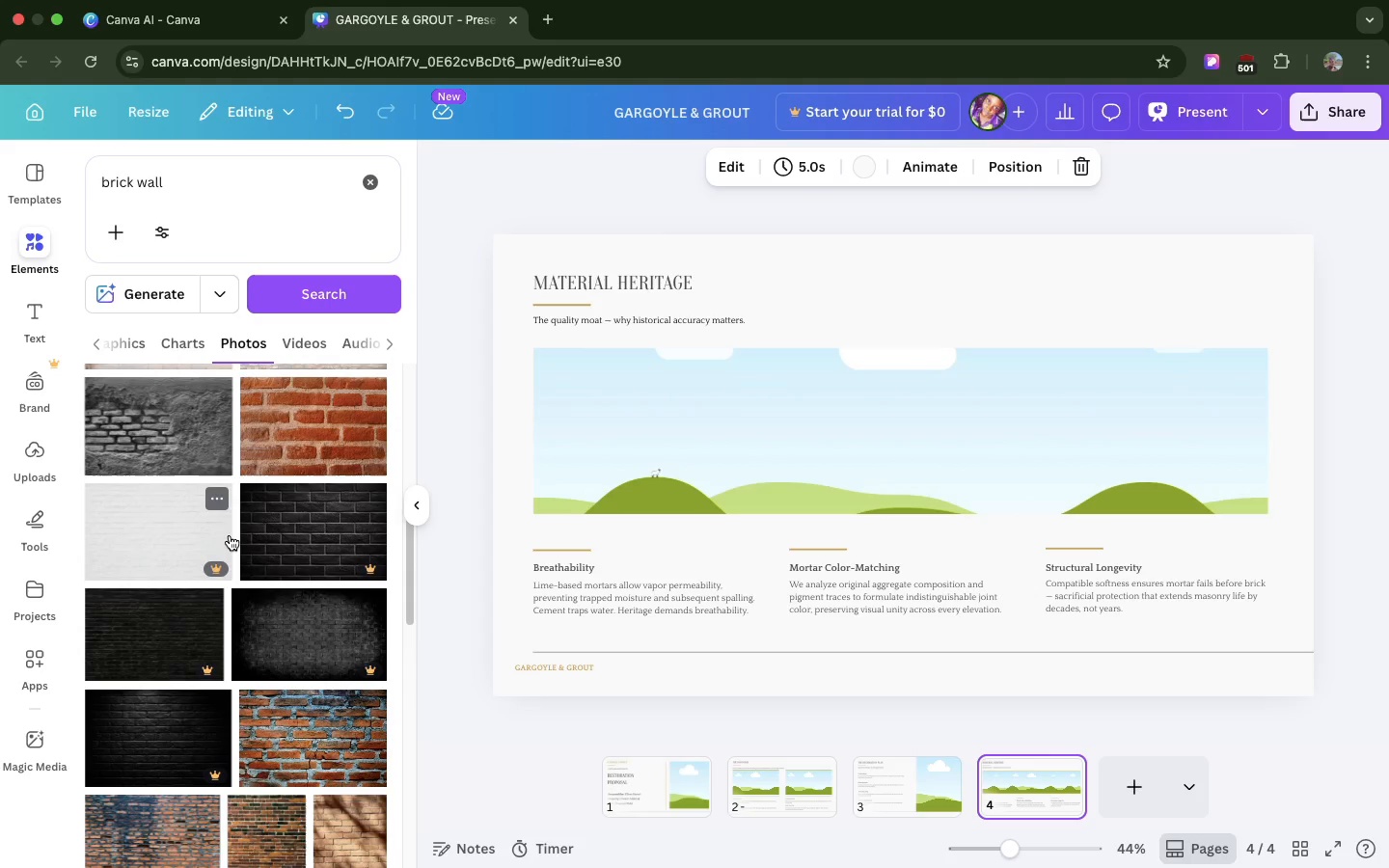 
wait(8.98)
 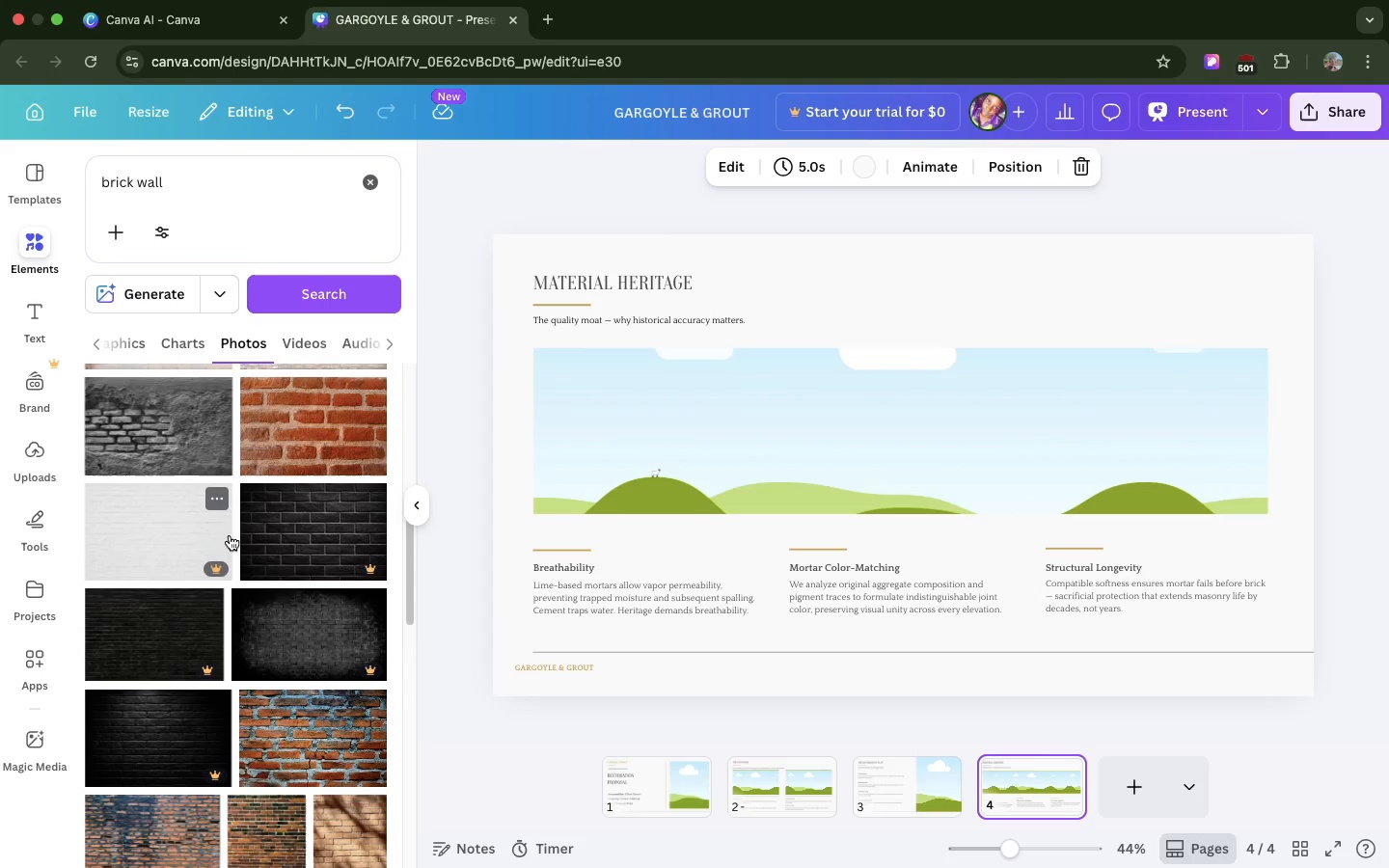 
scroll: coordinate [317, 557], scroll_direction: down, amount: 1.0
 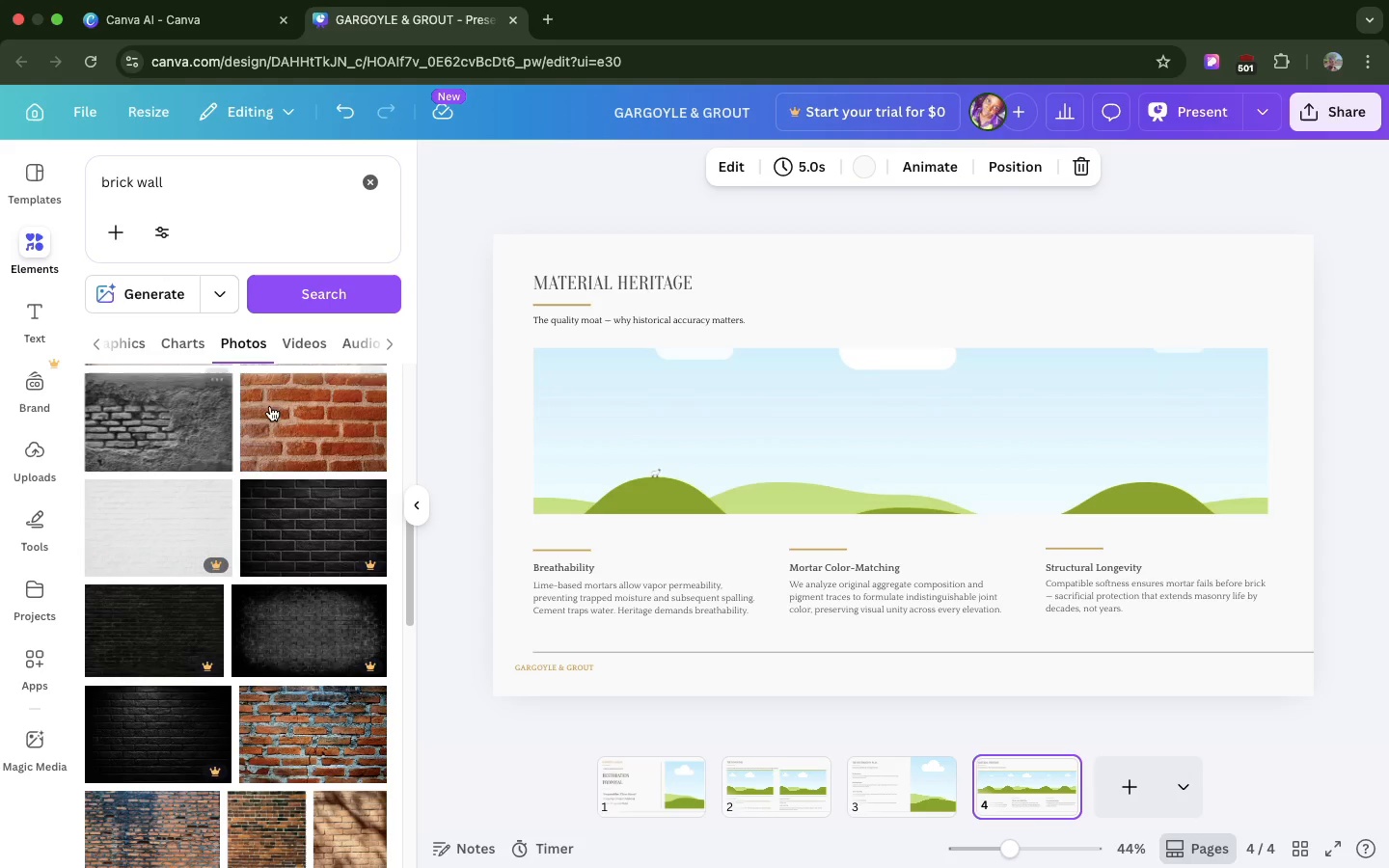 
wait(6.44)
 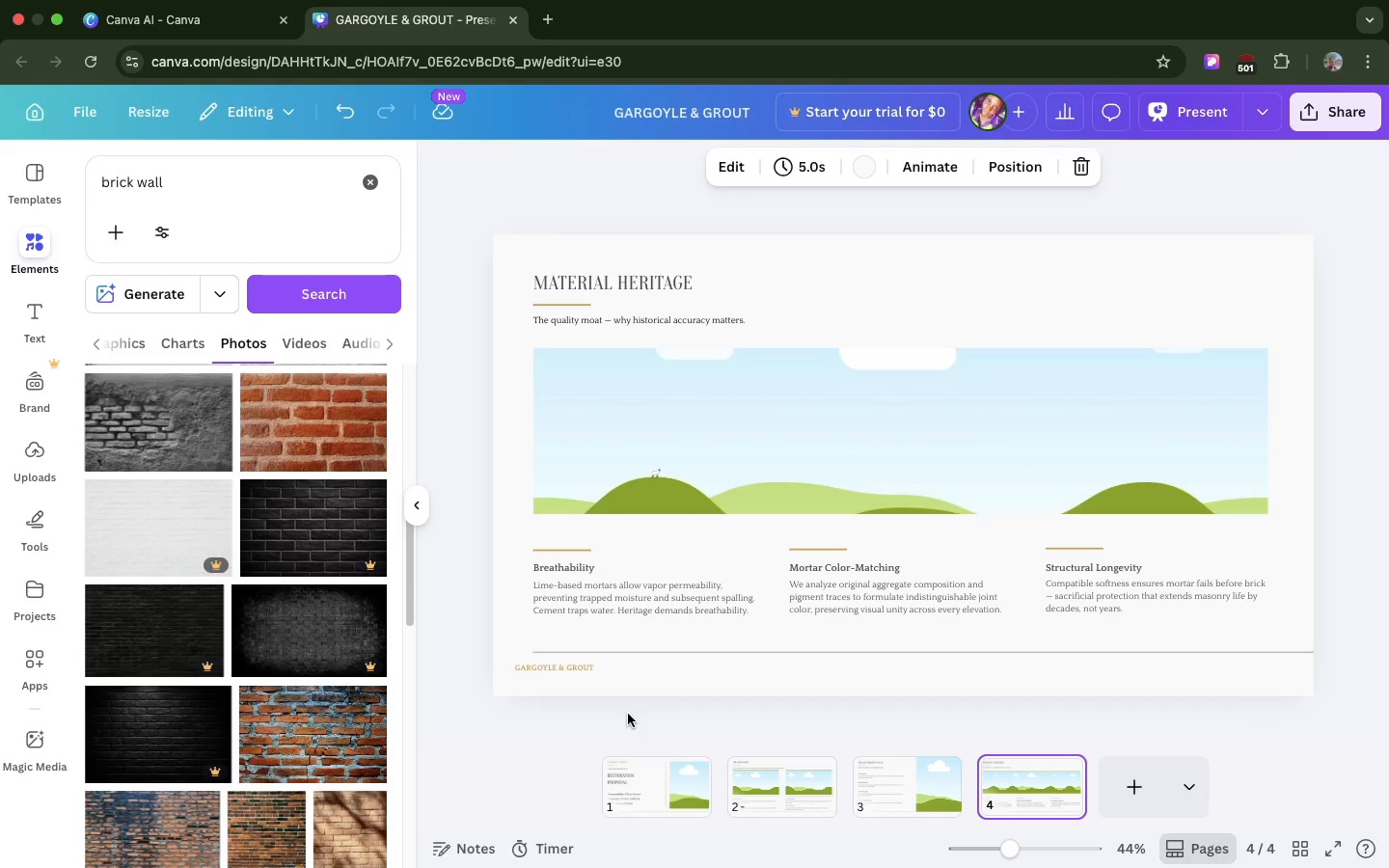 
scroll: coordinate [291, 400], scroll_direction: down, amount: 34.0
 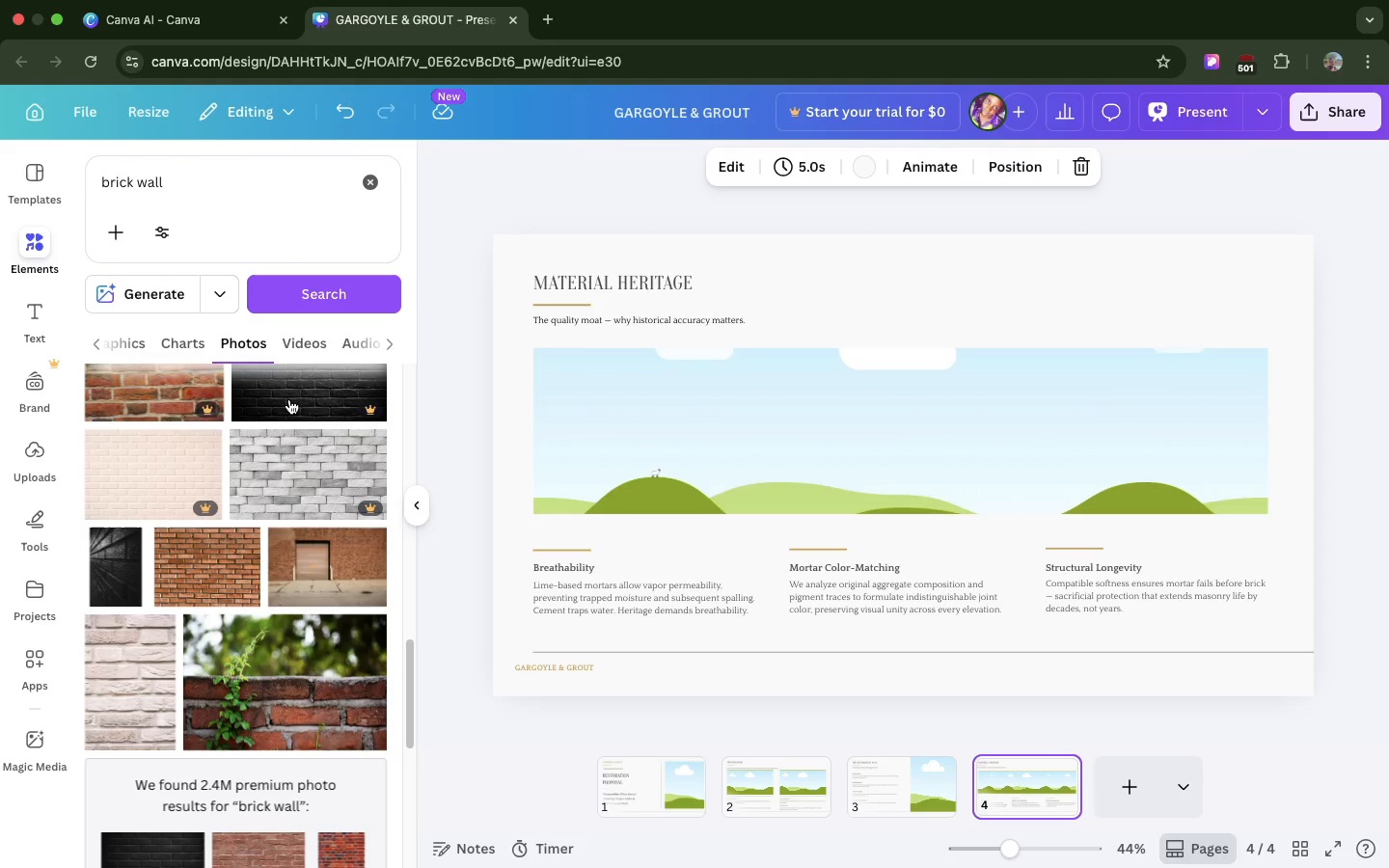 
scroll: coordinate [285, 394], scroll_direction: down, amount: 19.0
 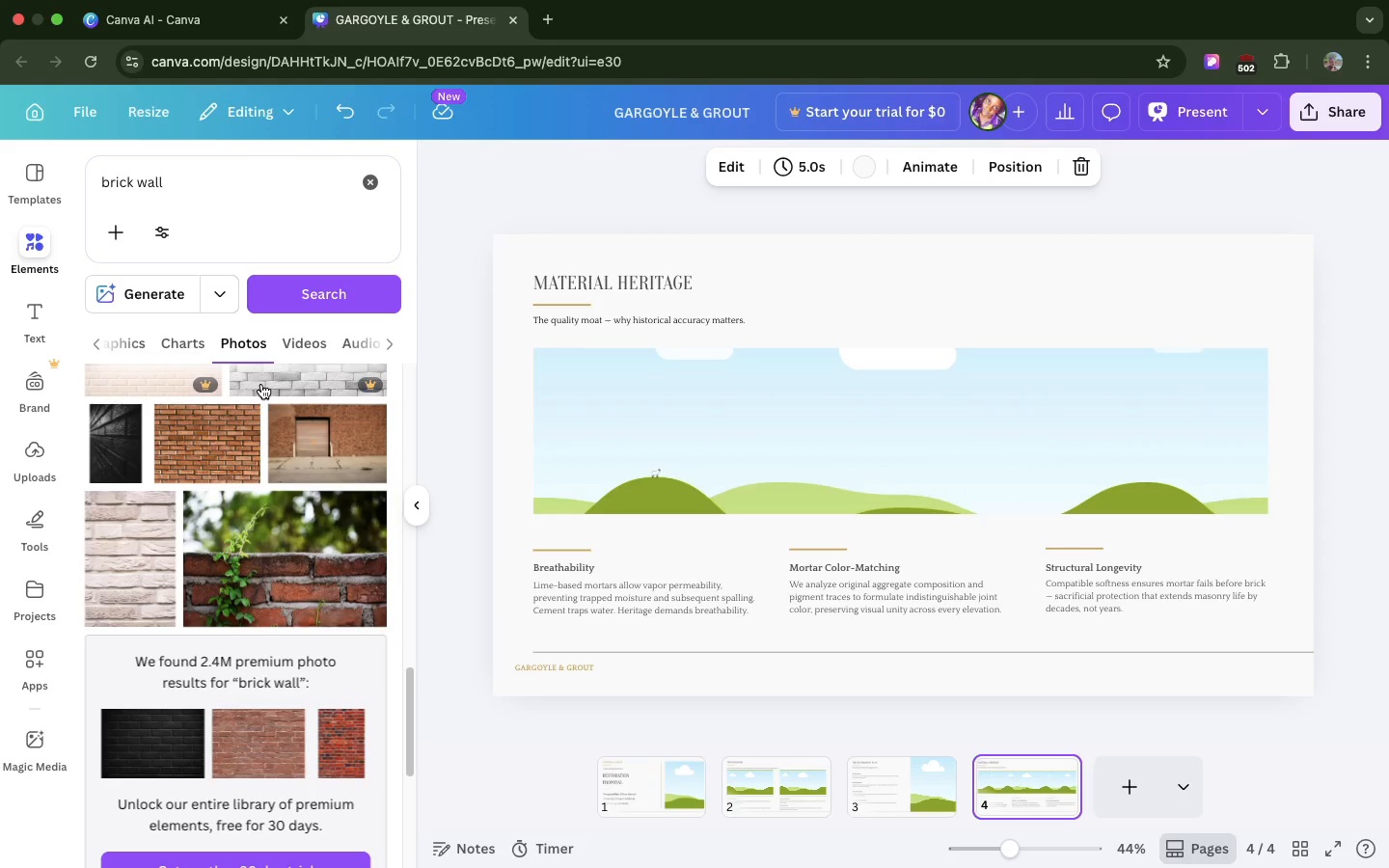 
wait(7.16)
 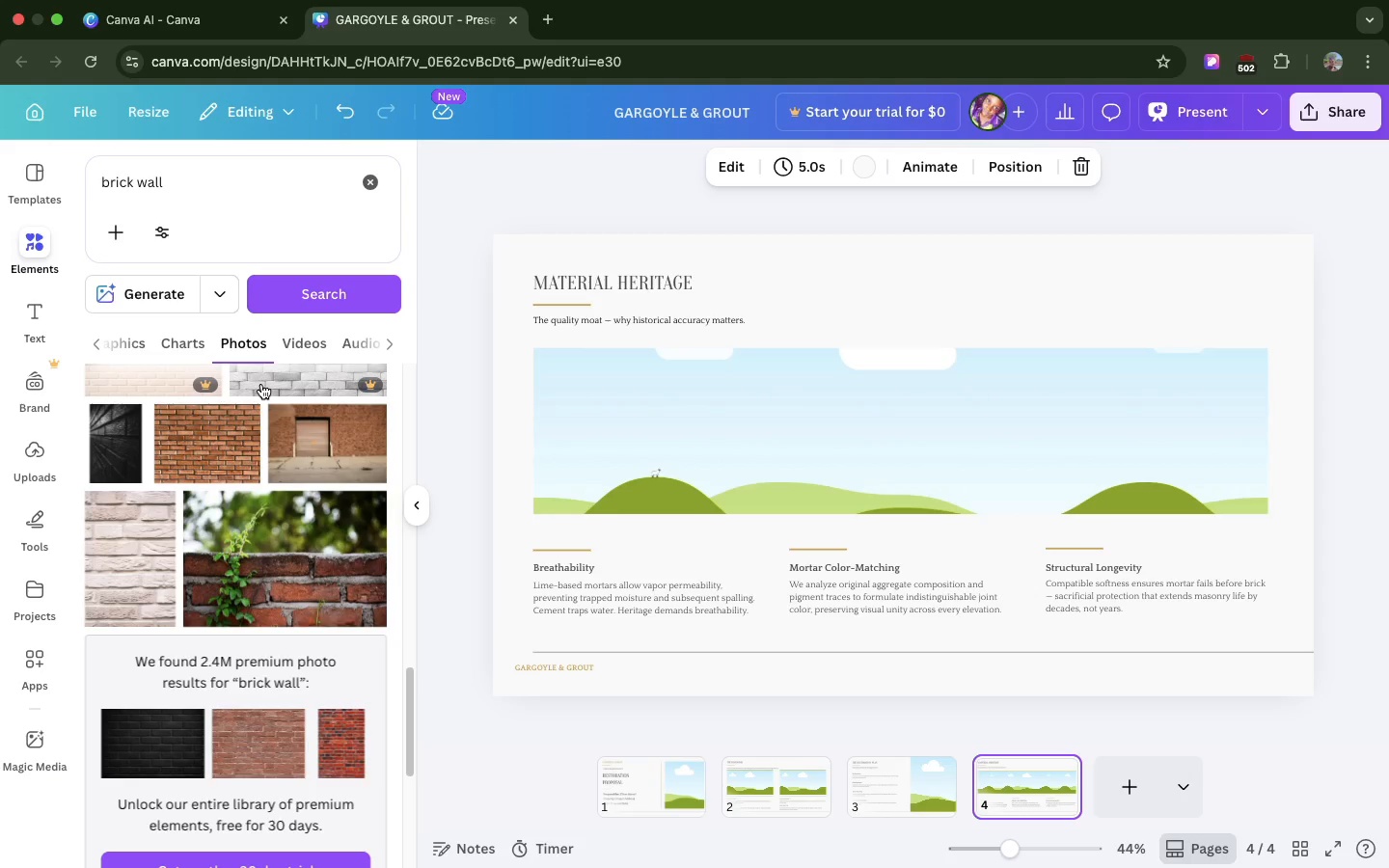 
scroll: coordinate [250, 365], scroll_direction: down, amount: 22.0
 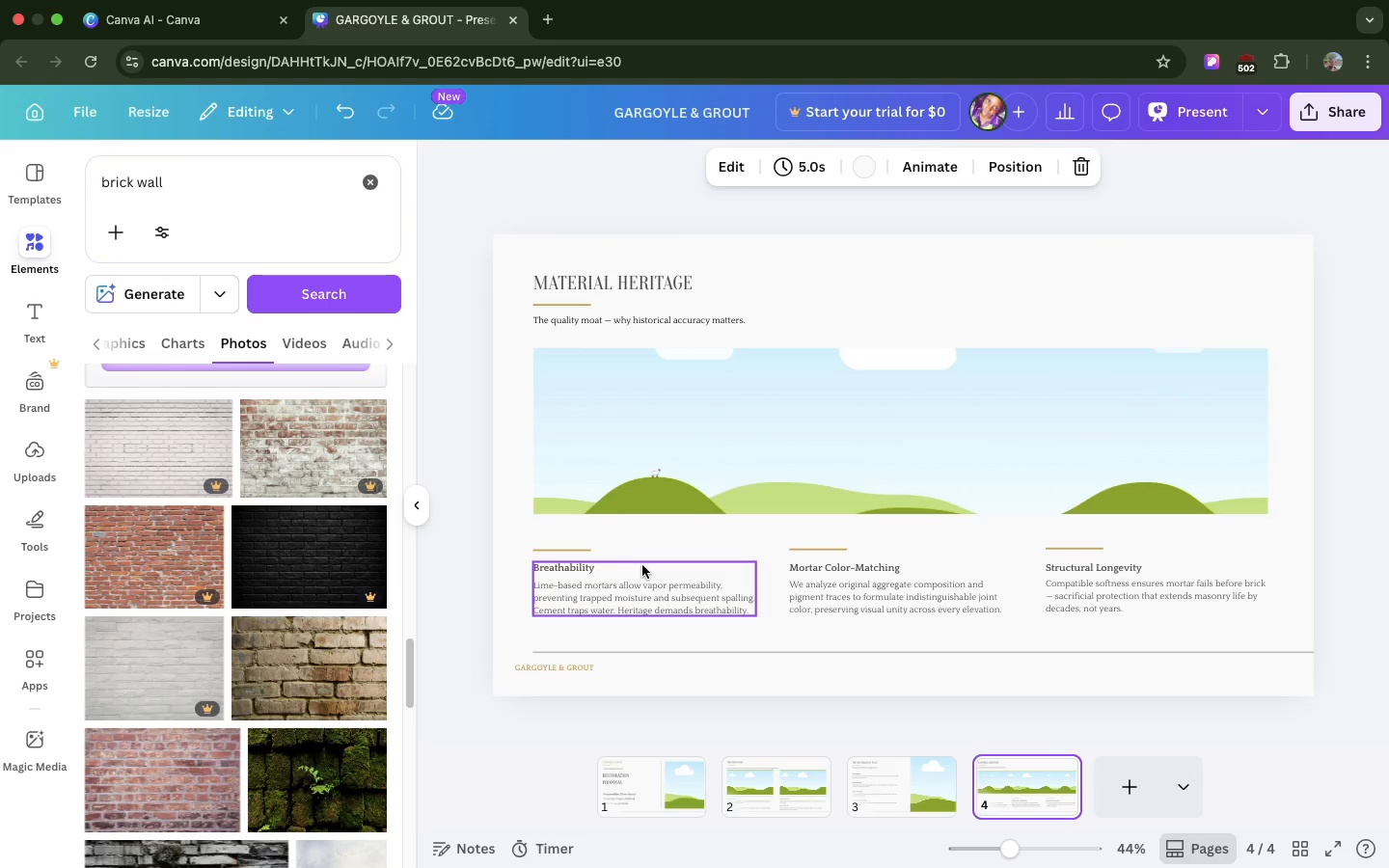 
mouse_move([698, 590])
 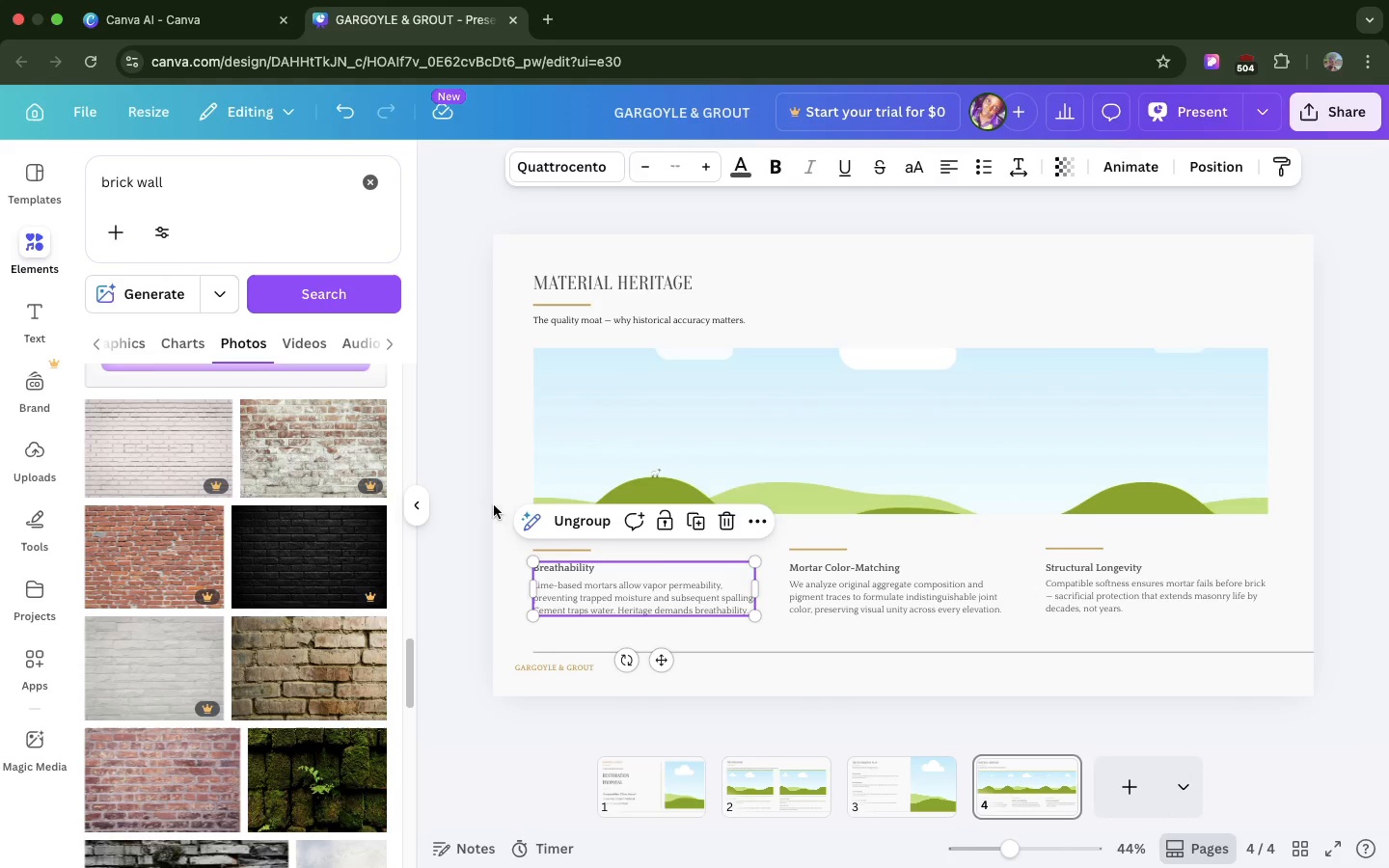 
wait(5.28)
 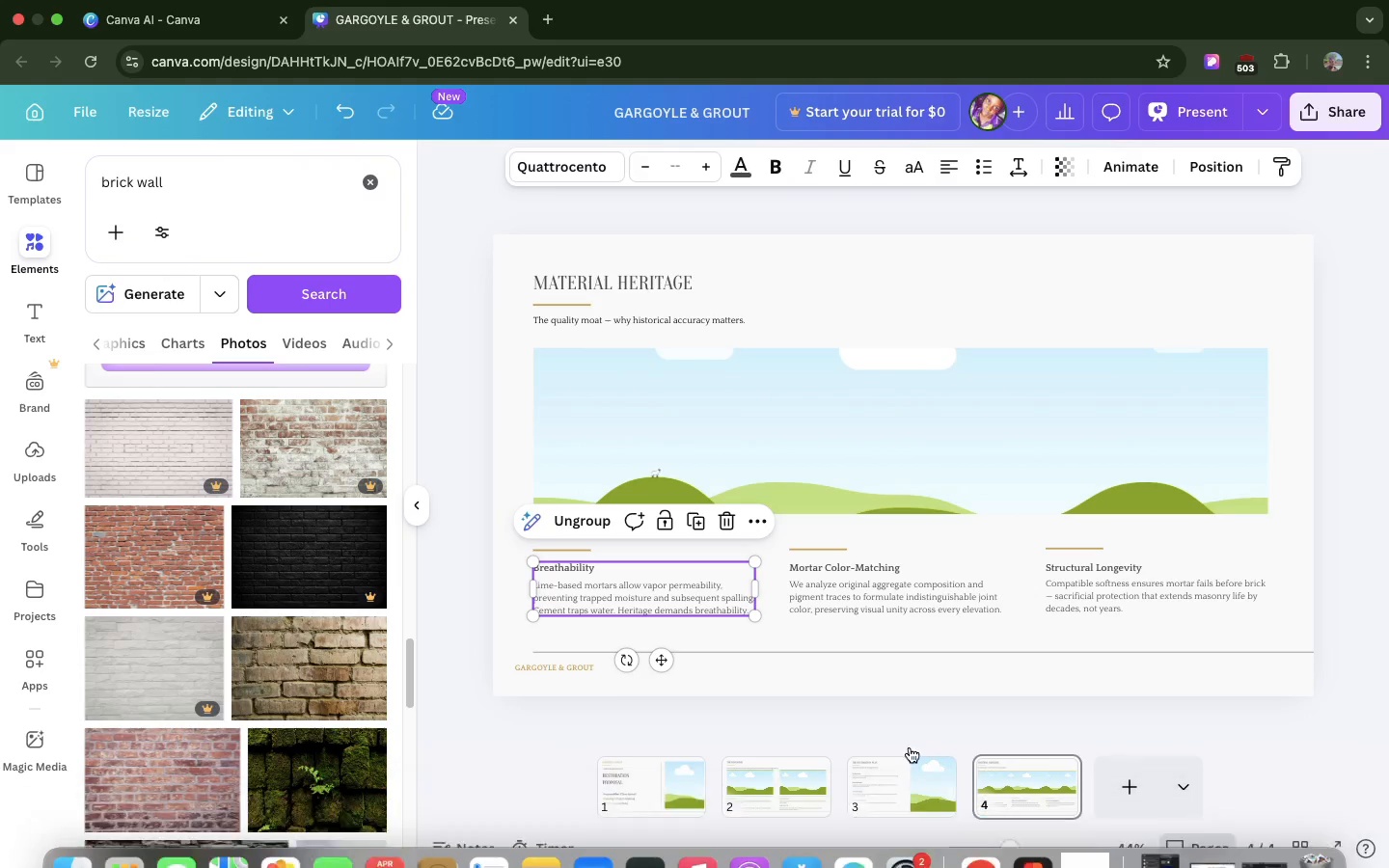 
mouse_move([635, 794])
 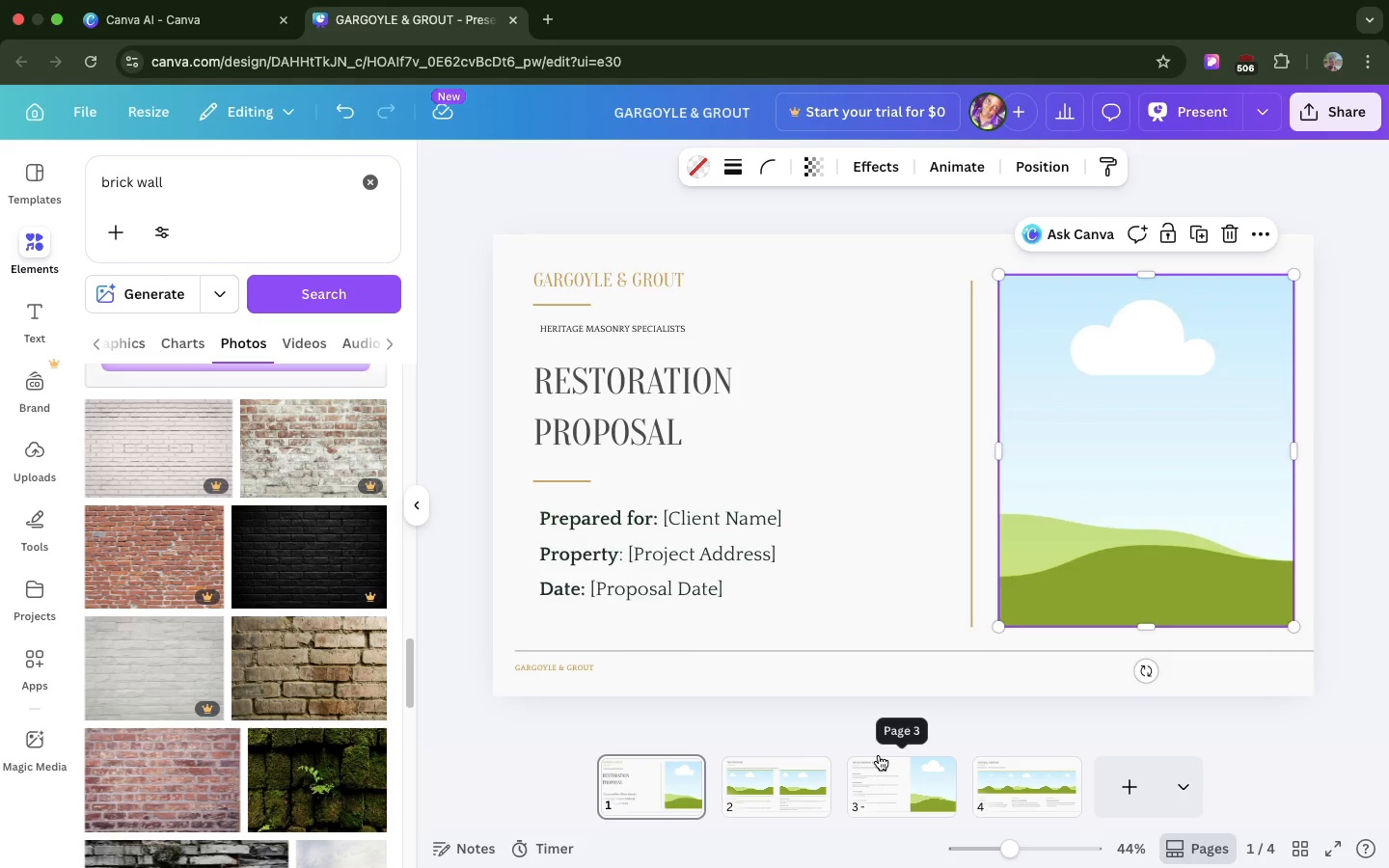 
wait(5.38)
 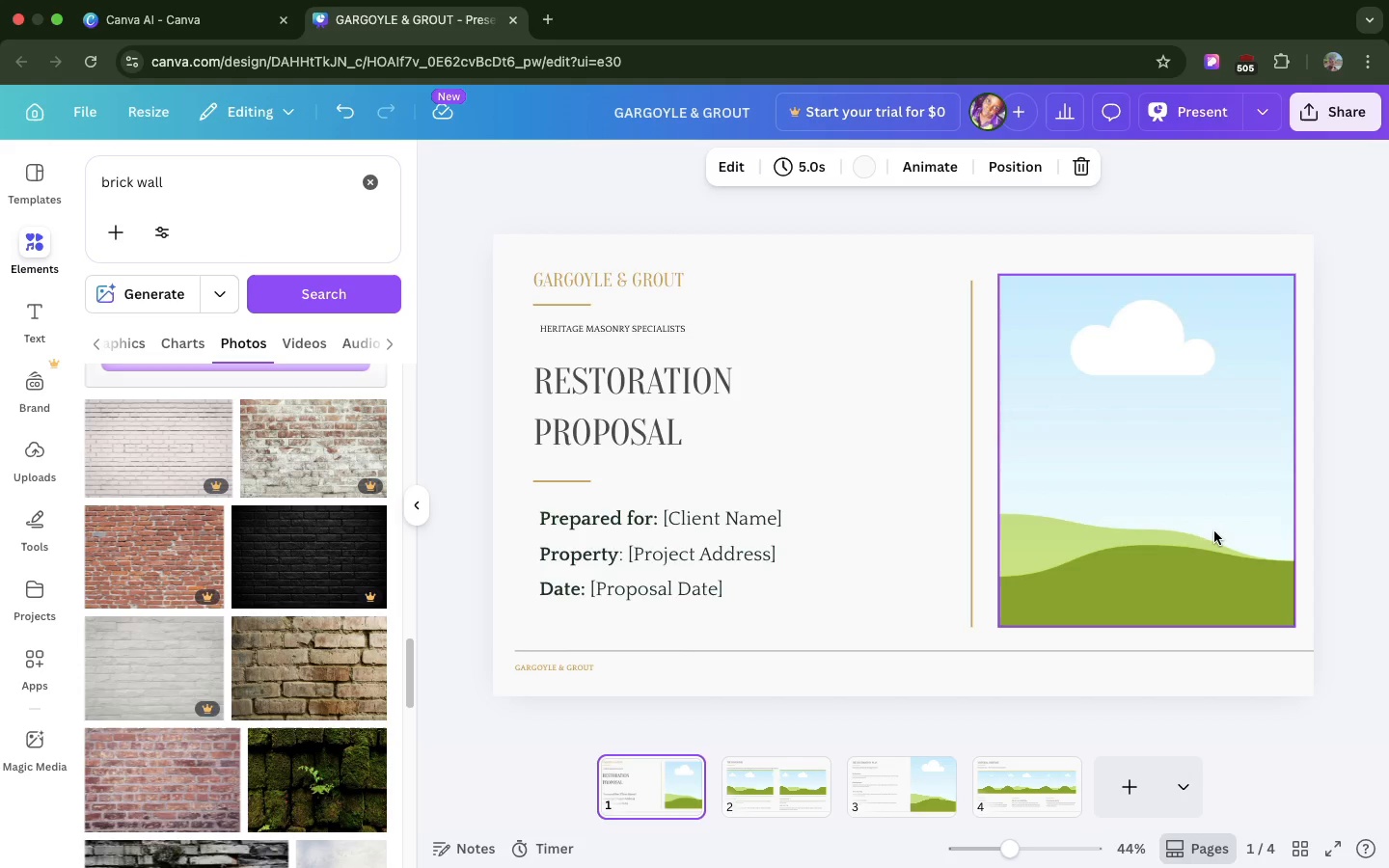 
left_click([879, 755])
 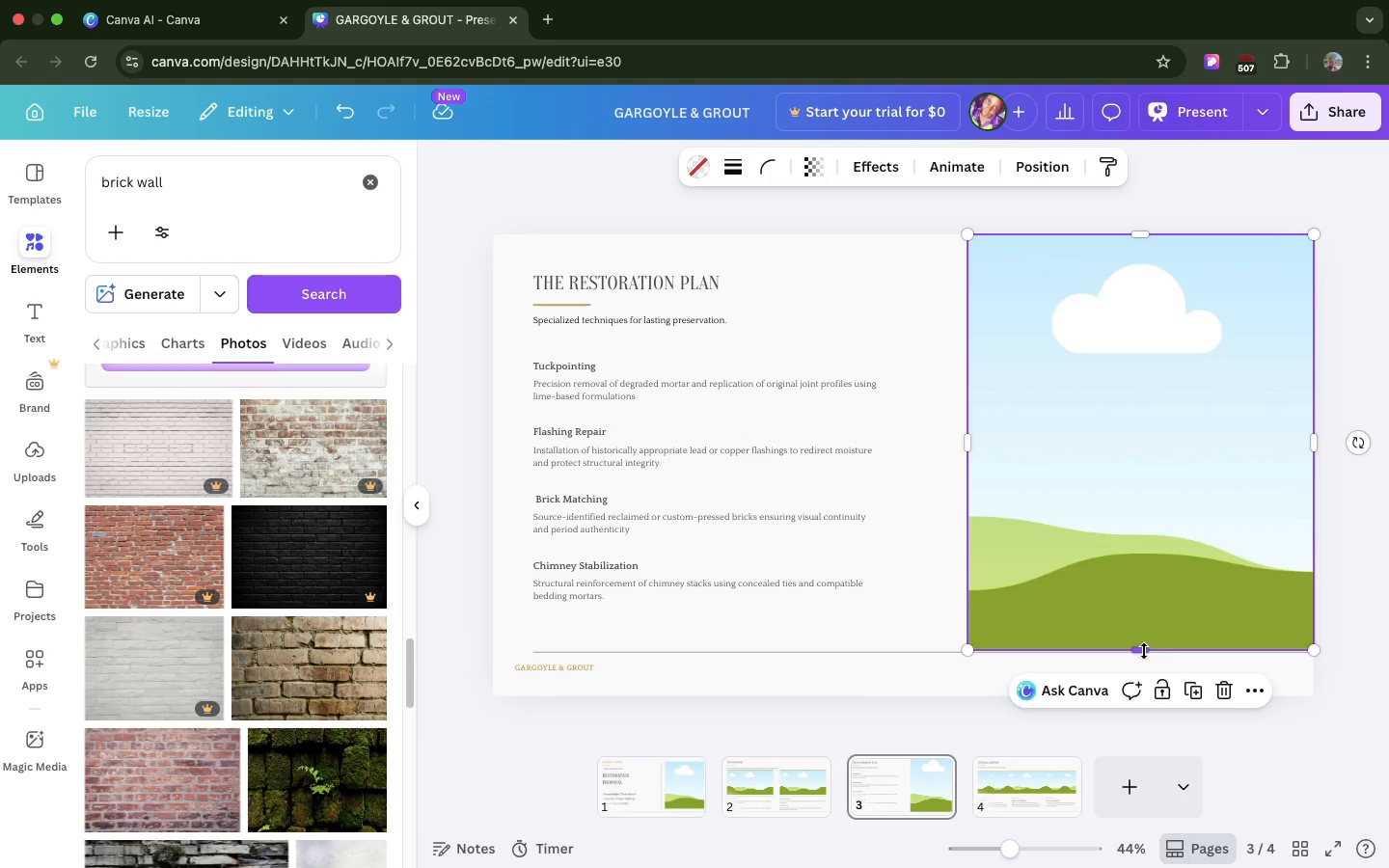 
left_click_drag(start_coordinate=[1144, 651], to_coordinate=[1146, 644])
 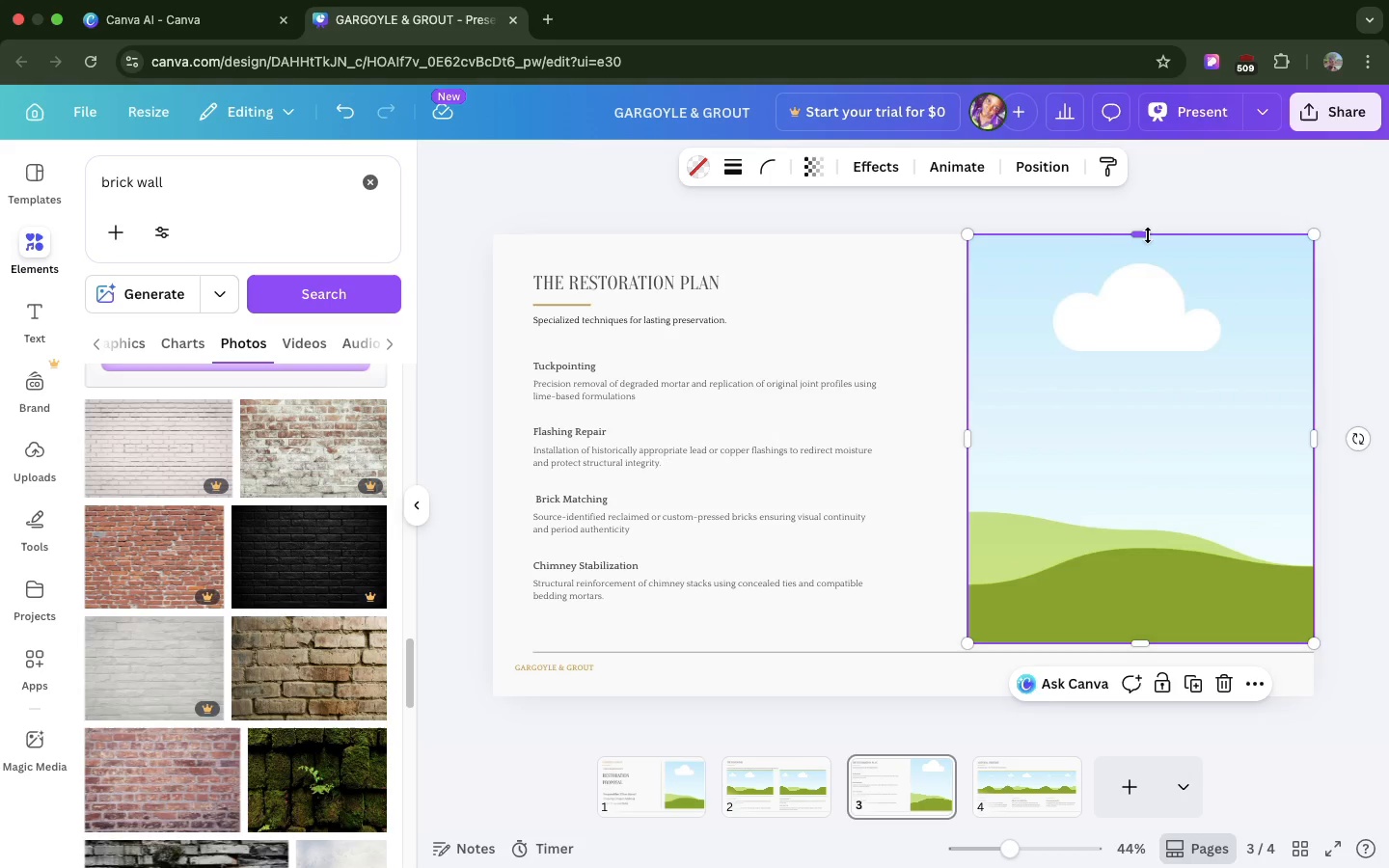 
left_click_drag(start_coordinate=[1148, 235], to_coordinate=[1147, 243])
 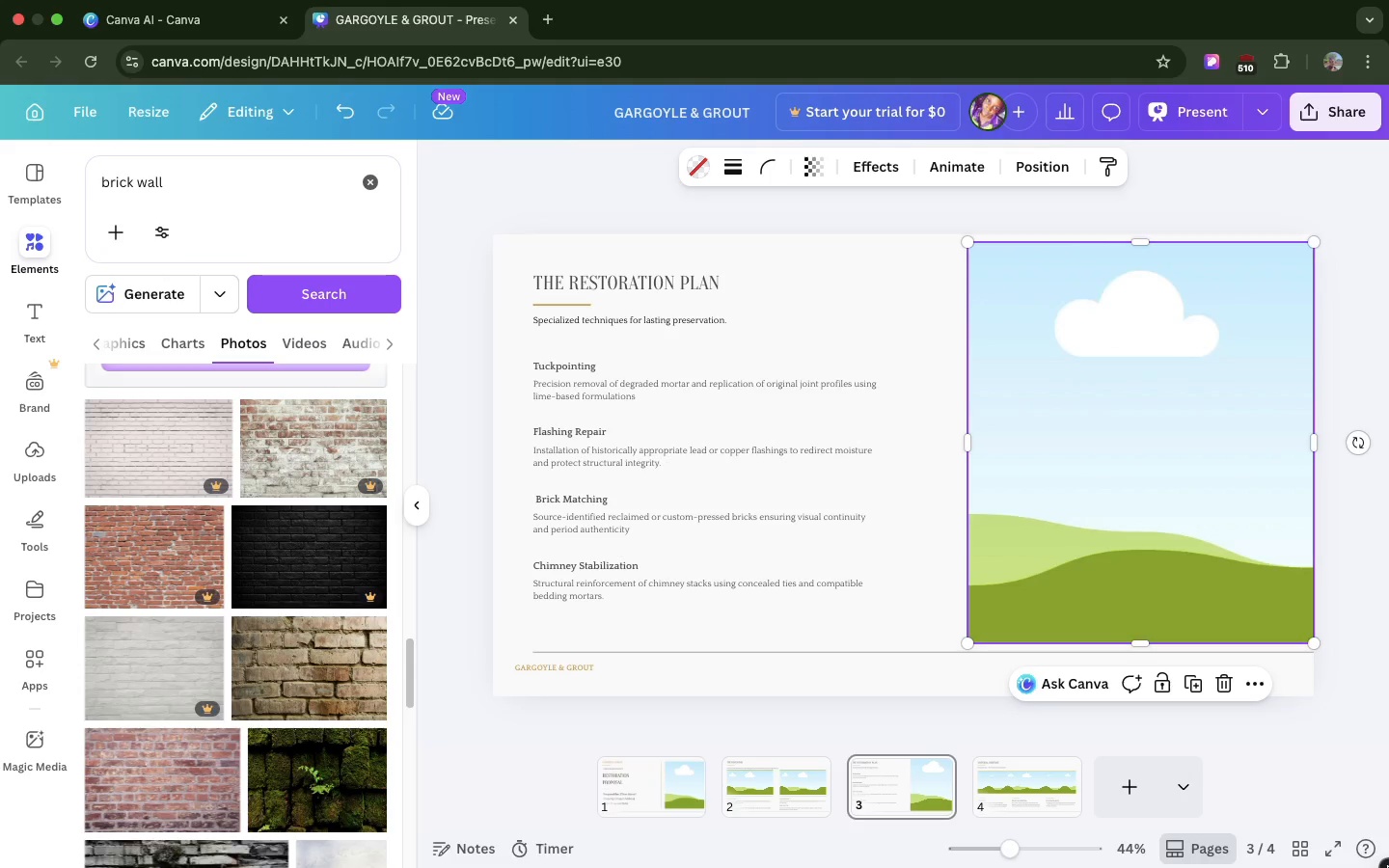 
mouse_move([1366, 867])
 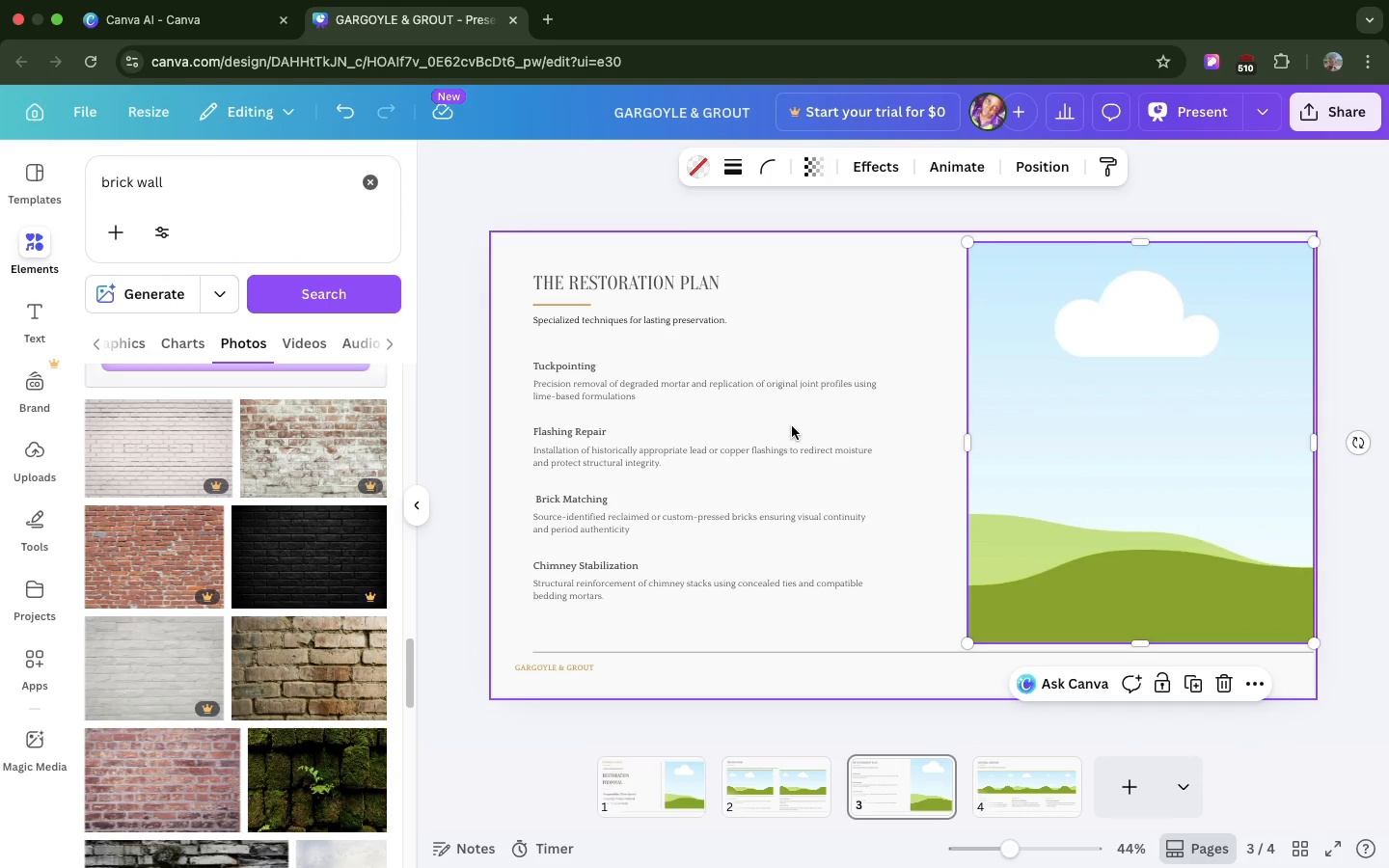 
wait(10.11)
 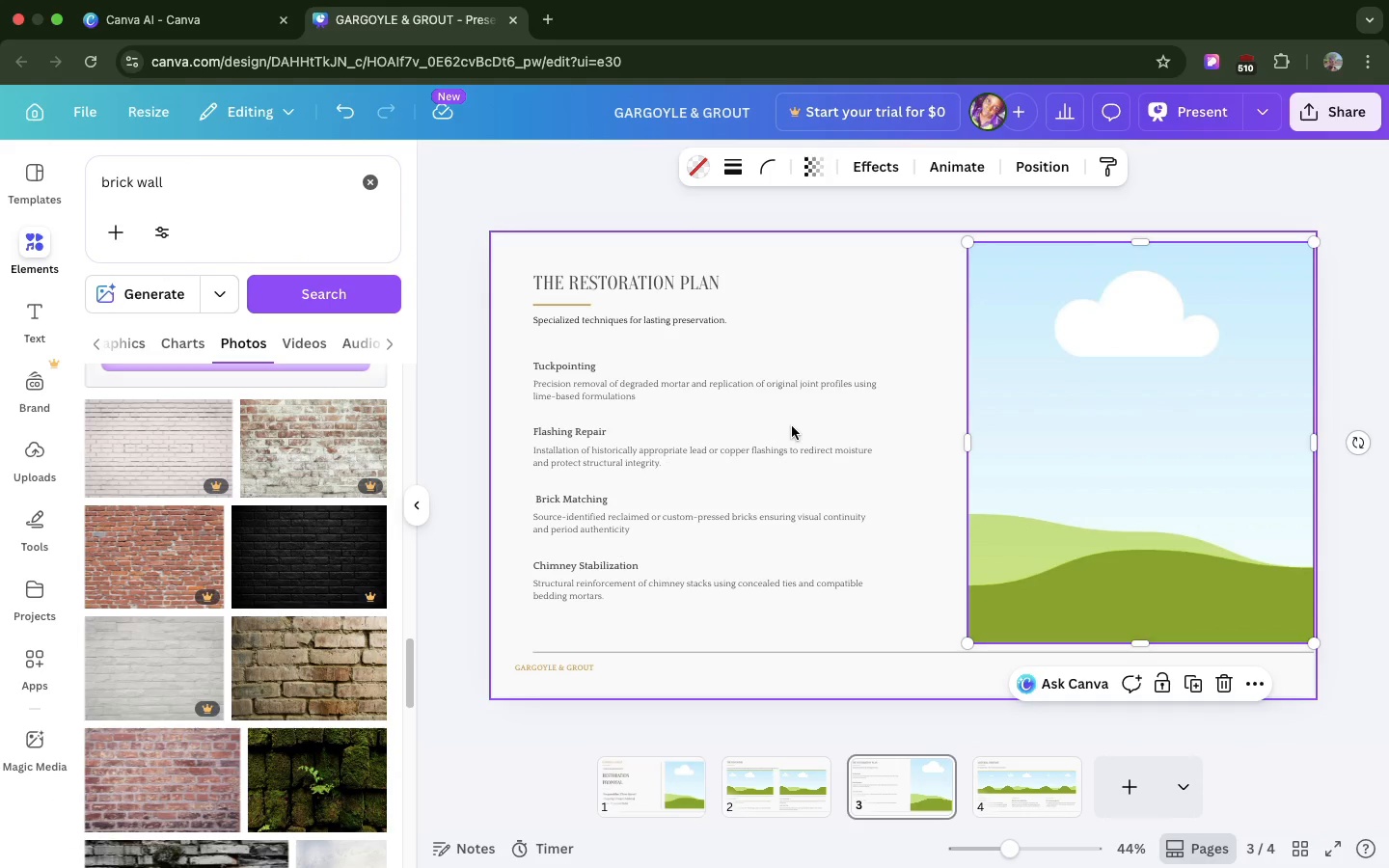 
mouse_move([1023, 751])
 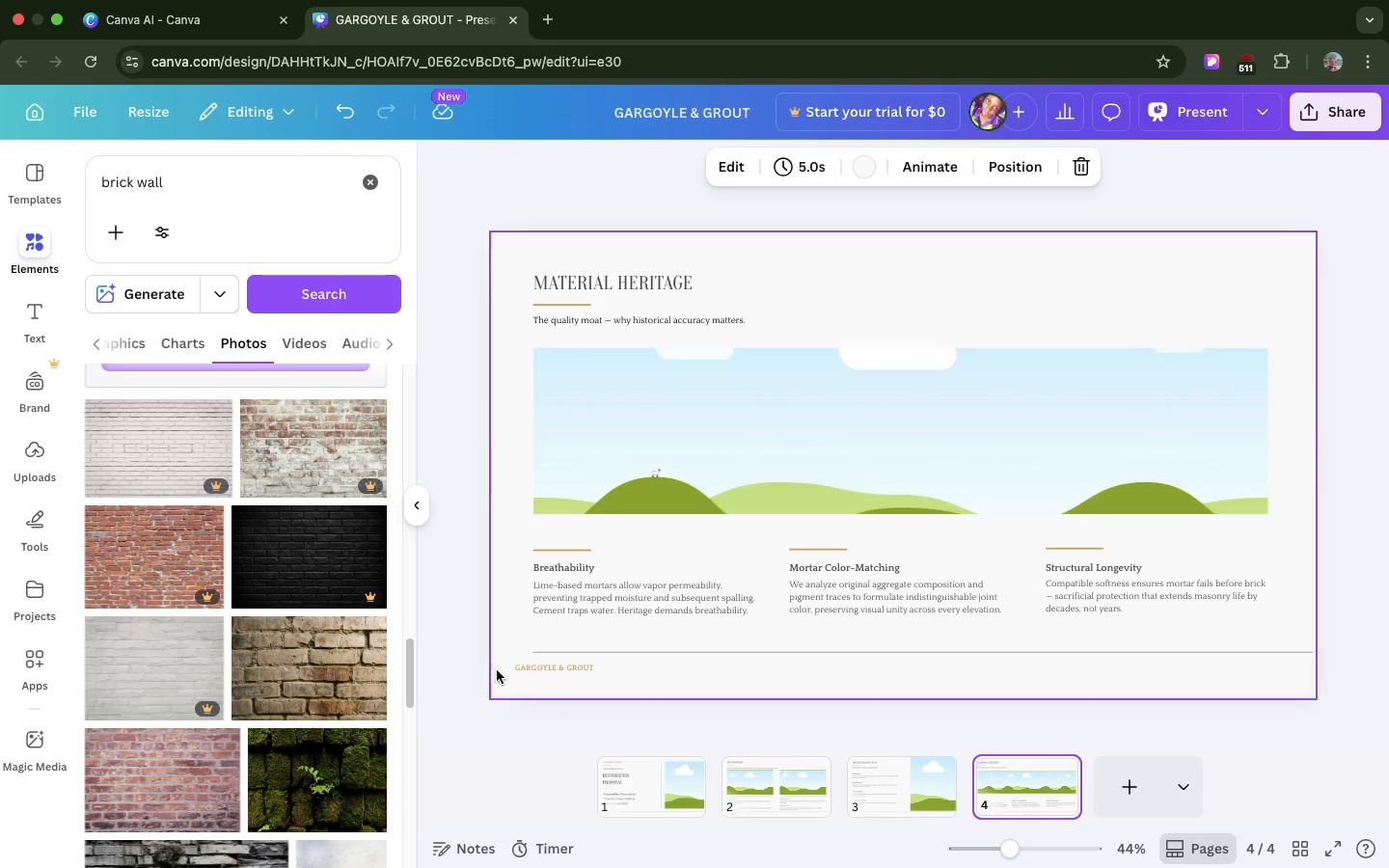 
wait(7.87)
 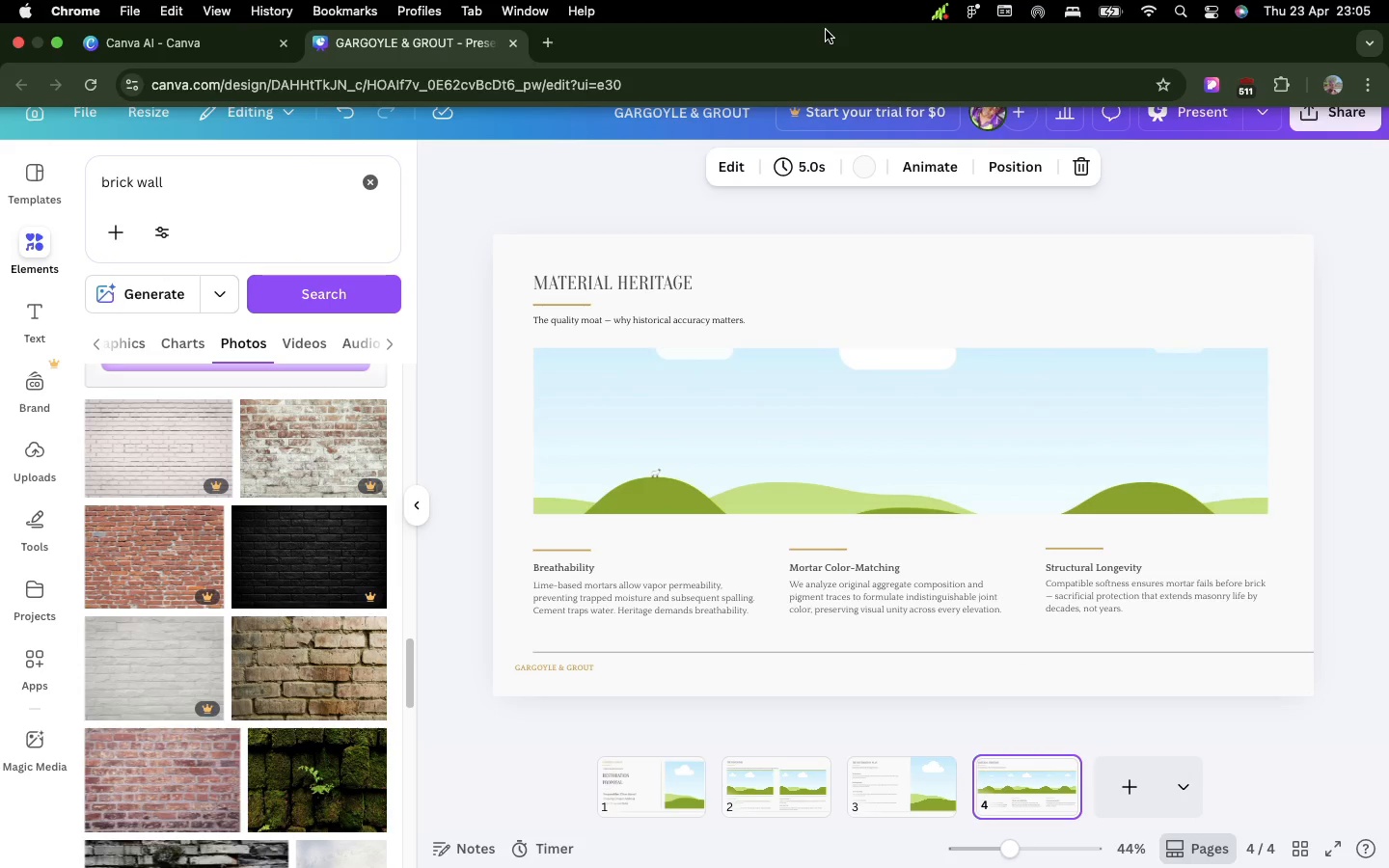 
scroll: coordinate [258, 723], scroll_direction: down, amount: 80.0
 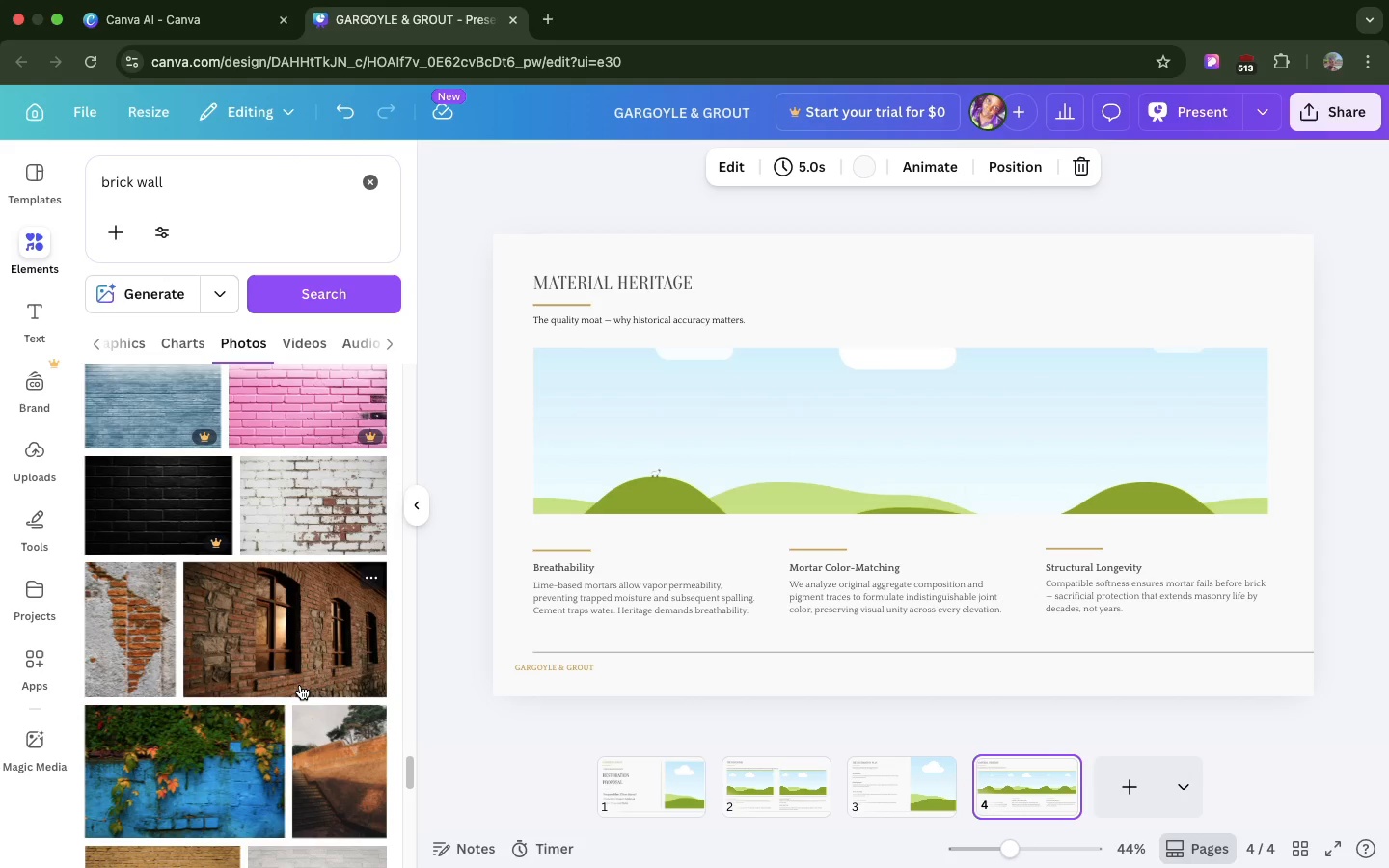 
wait(12.91)
 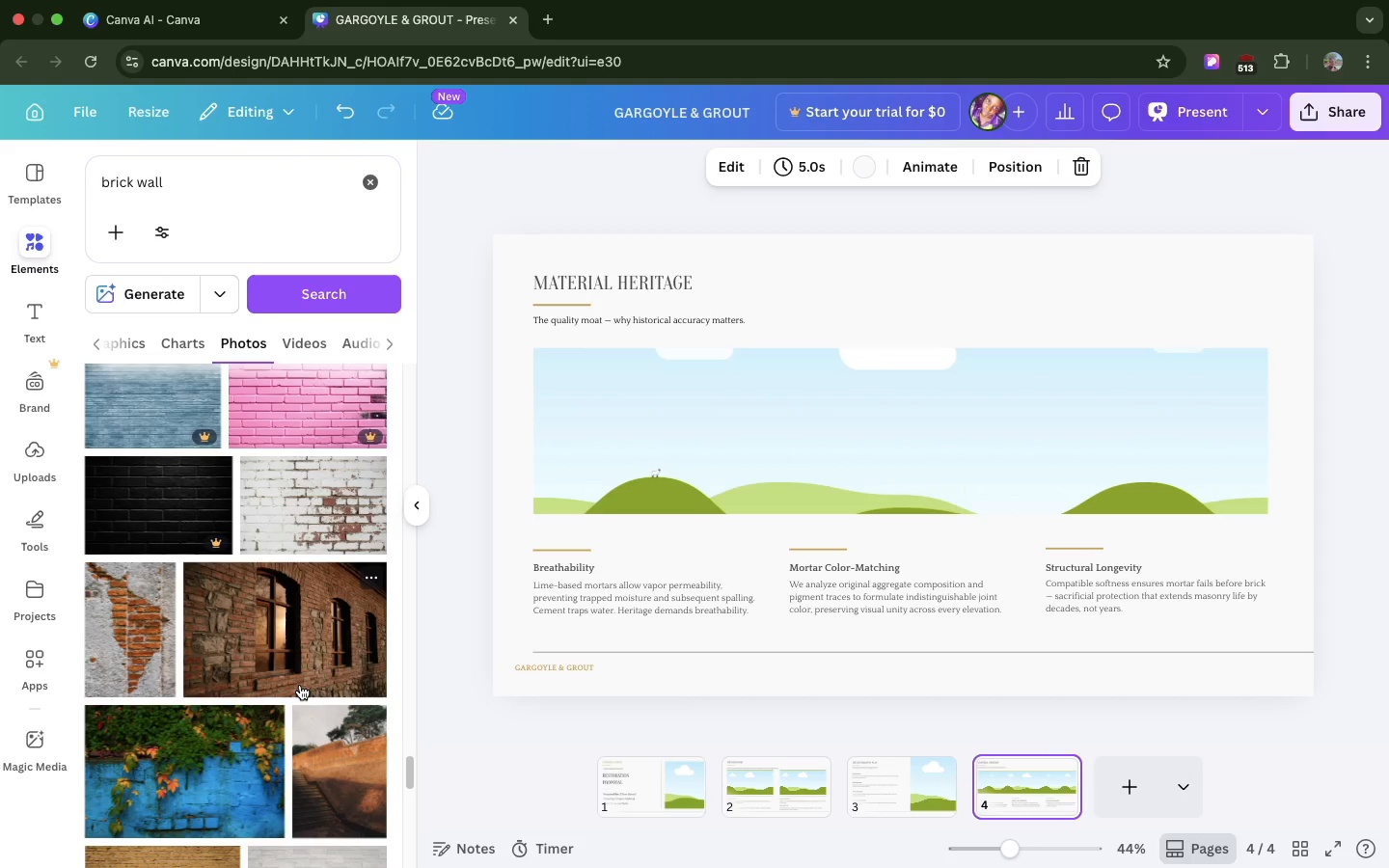 
left_click([640, 441])
 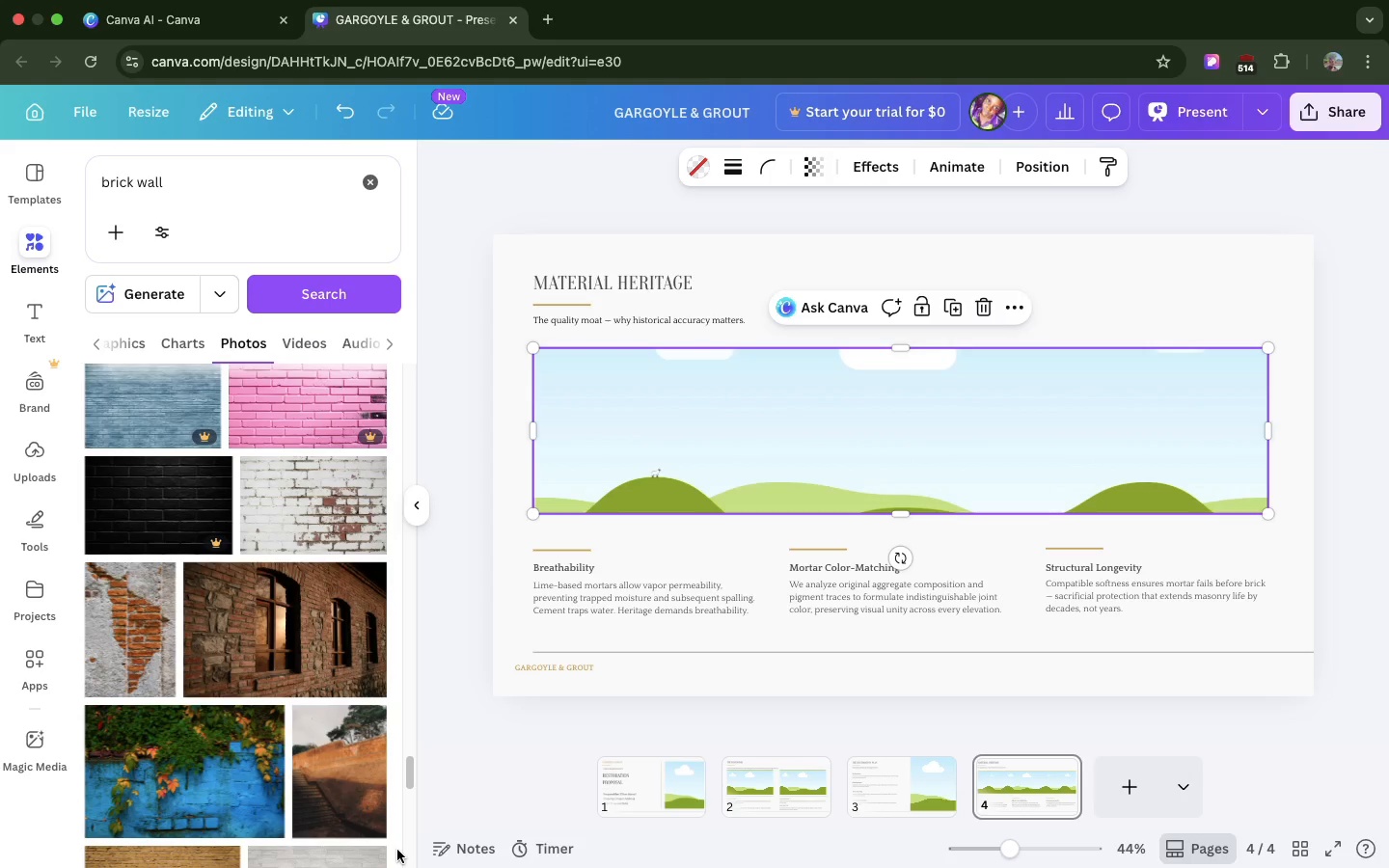 
wait(10.69)
 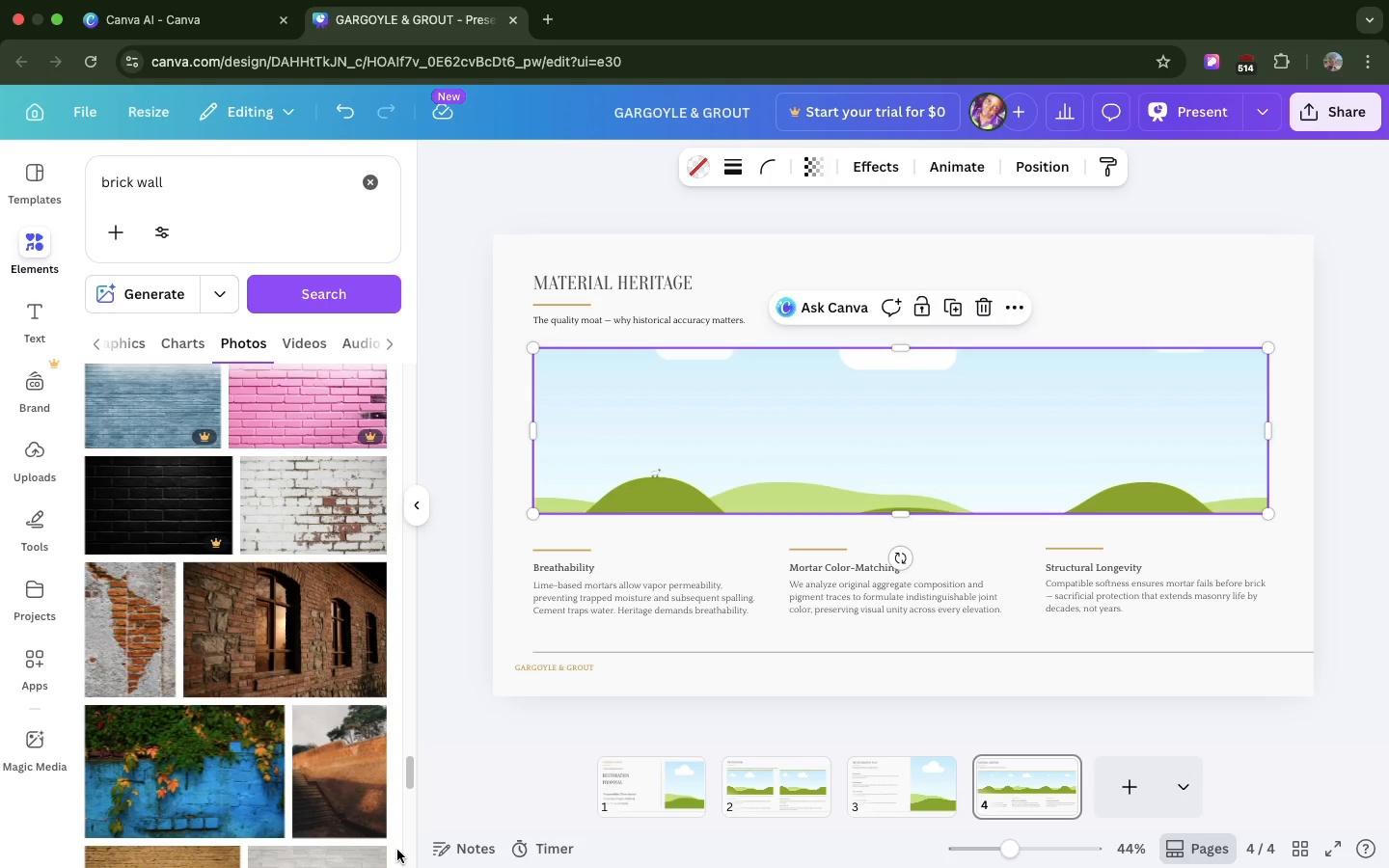 
left_click([915, 606])
 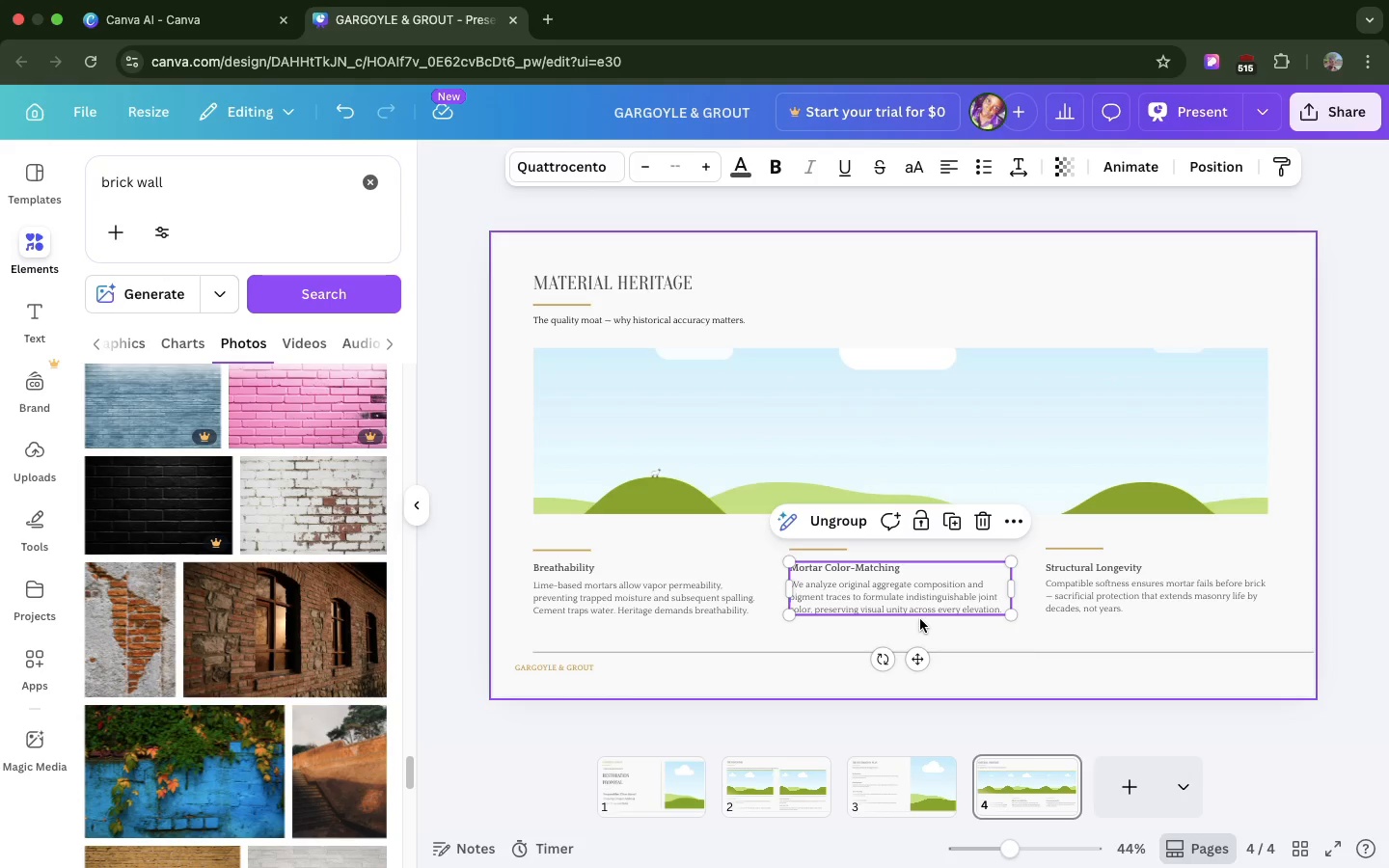 
wait(19.15)
 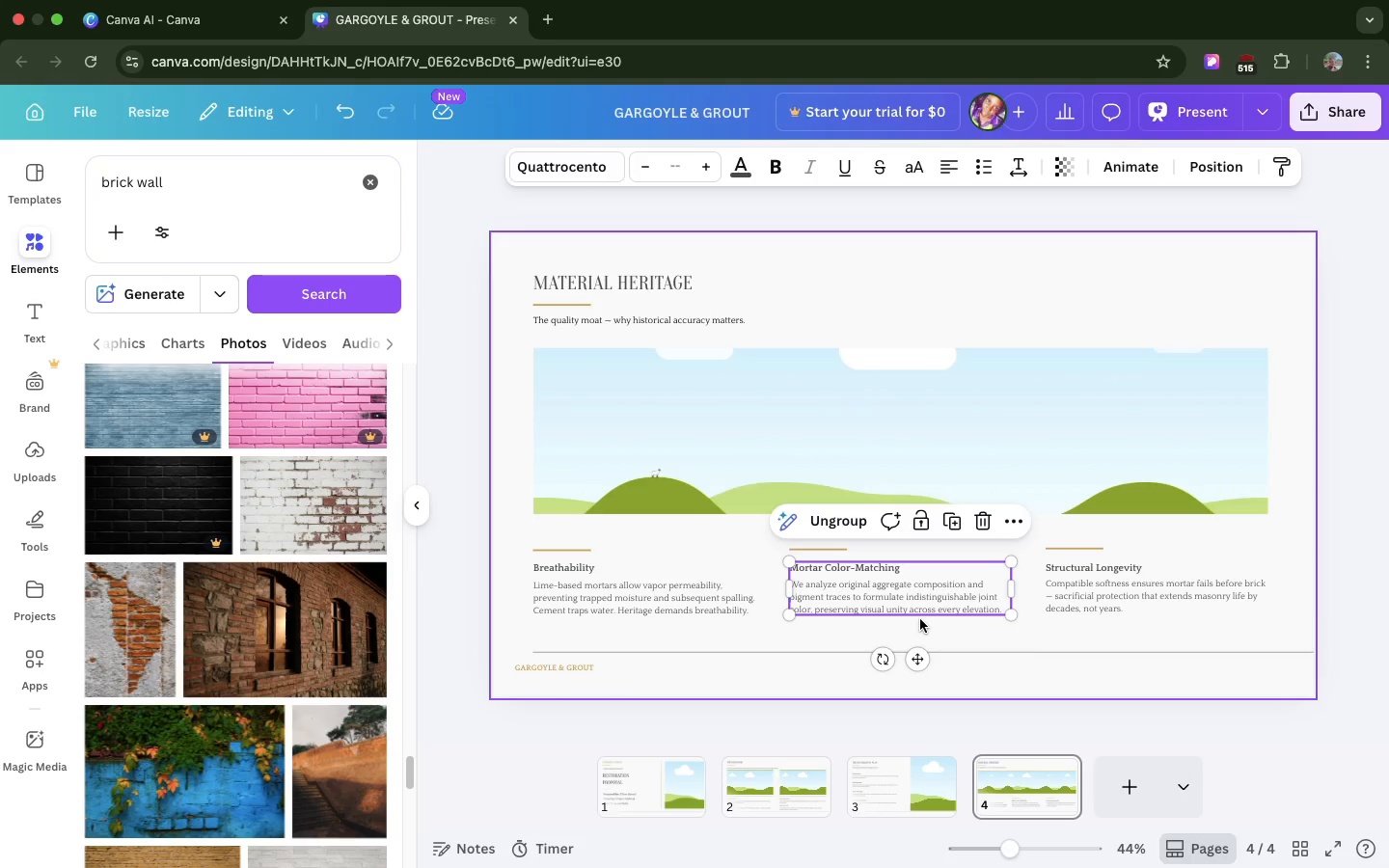 
left_click([723, 430])
 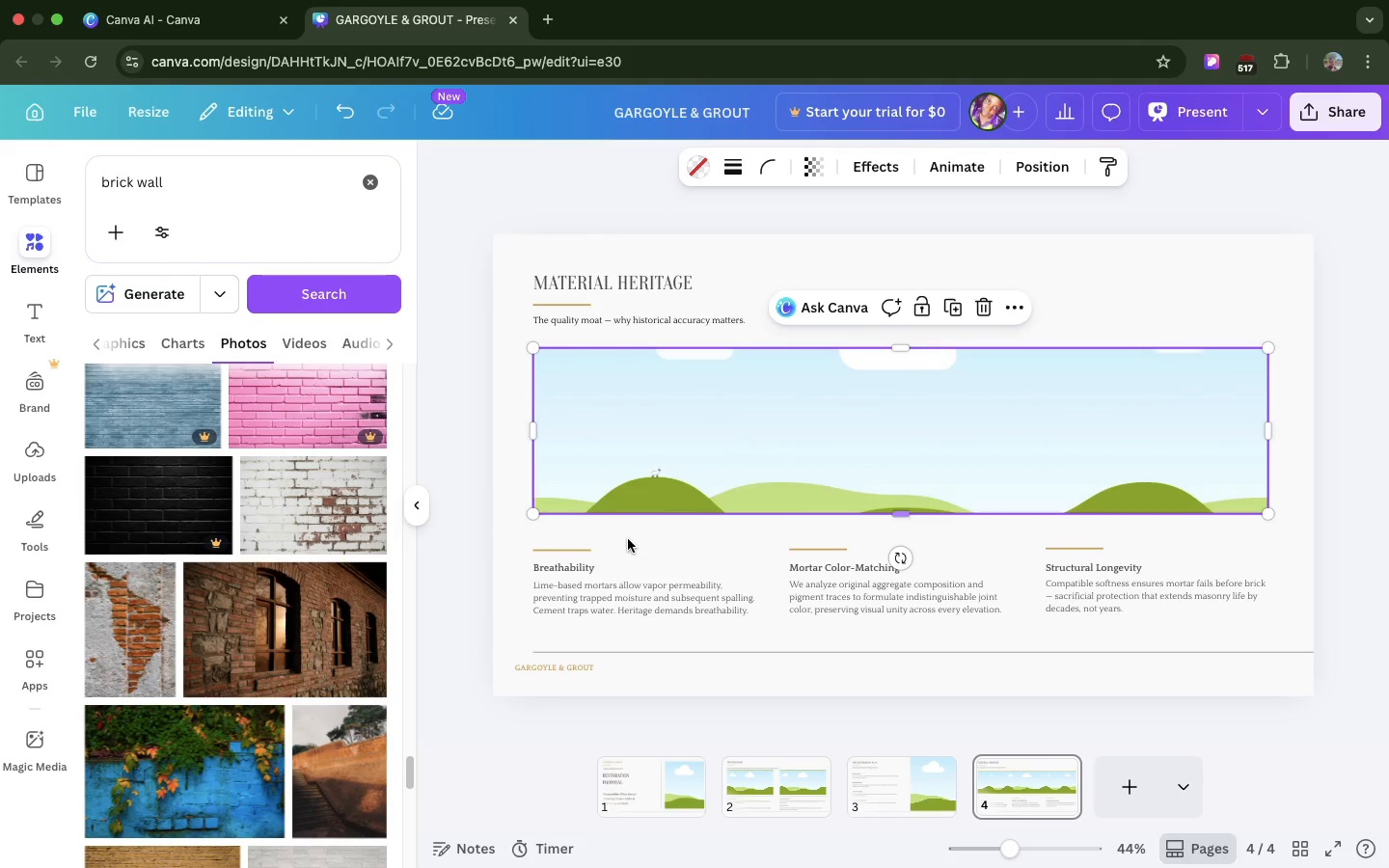 
left_click([640, 577])
 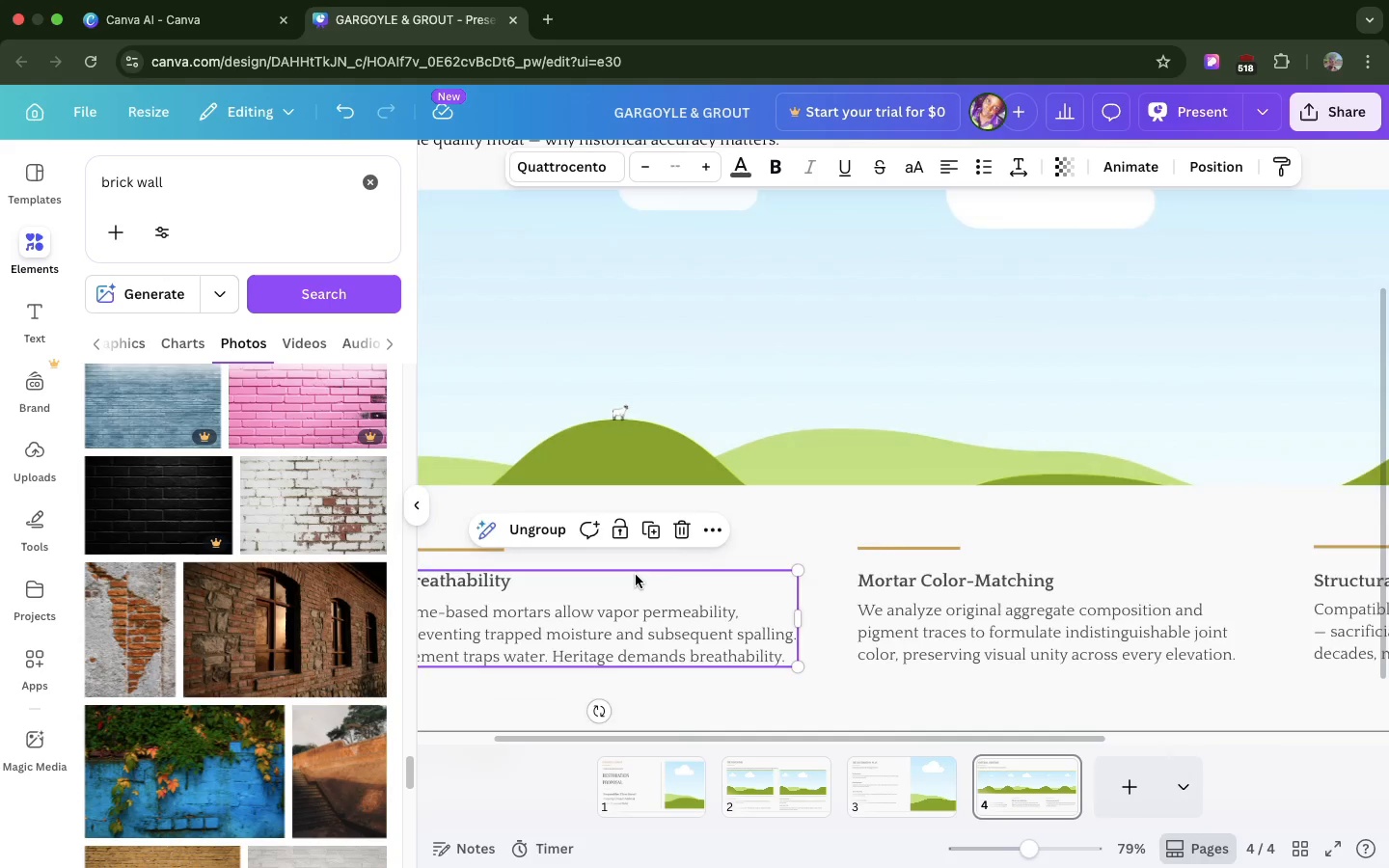 
scroll: coordinate [636, 575], scroll_direction: down, amount: 7.0
 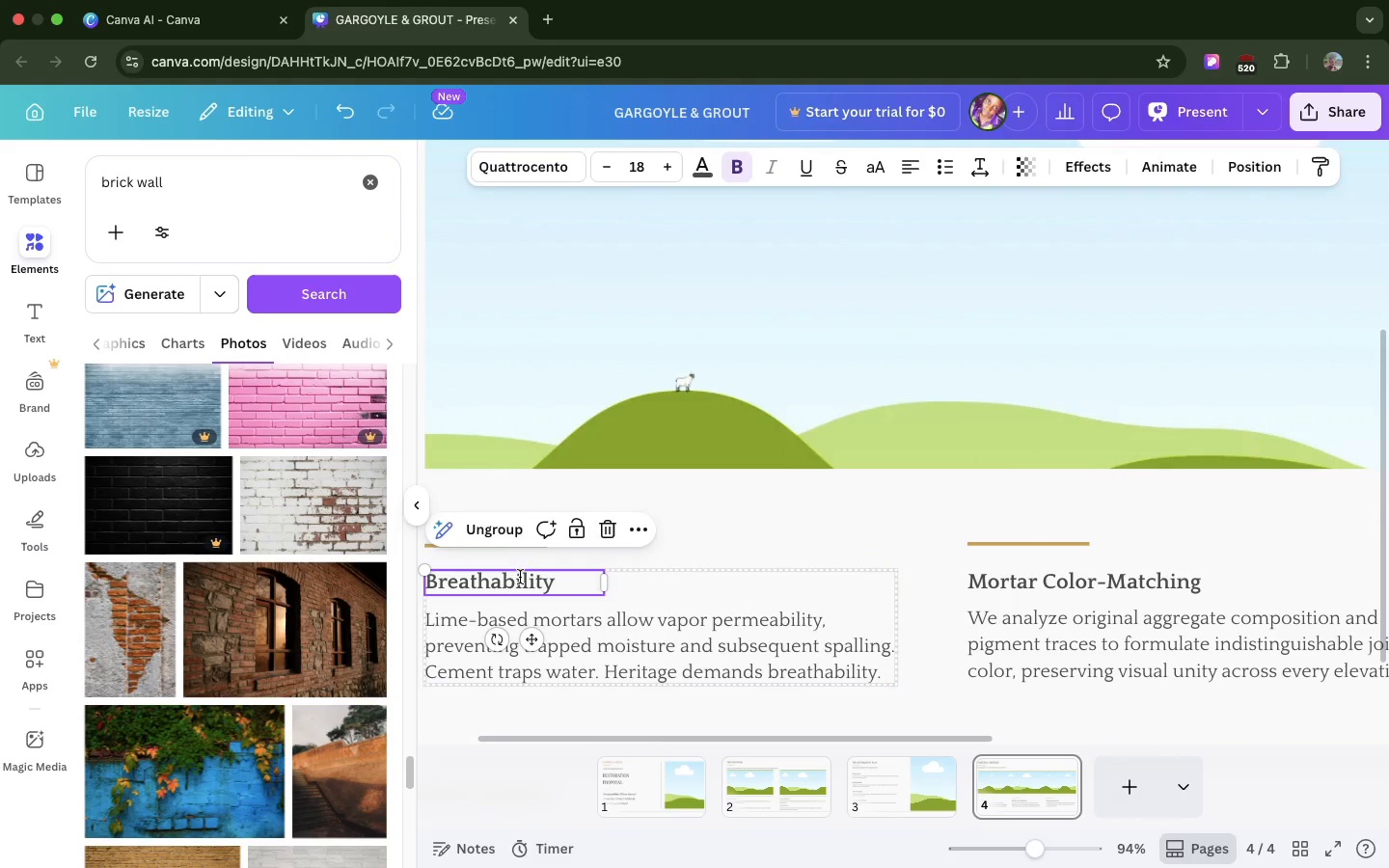 
double_click([520, 577])
 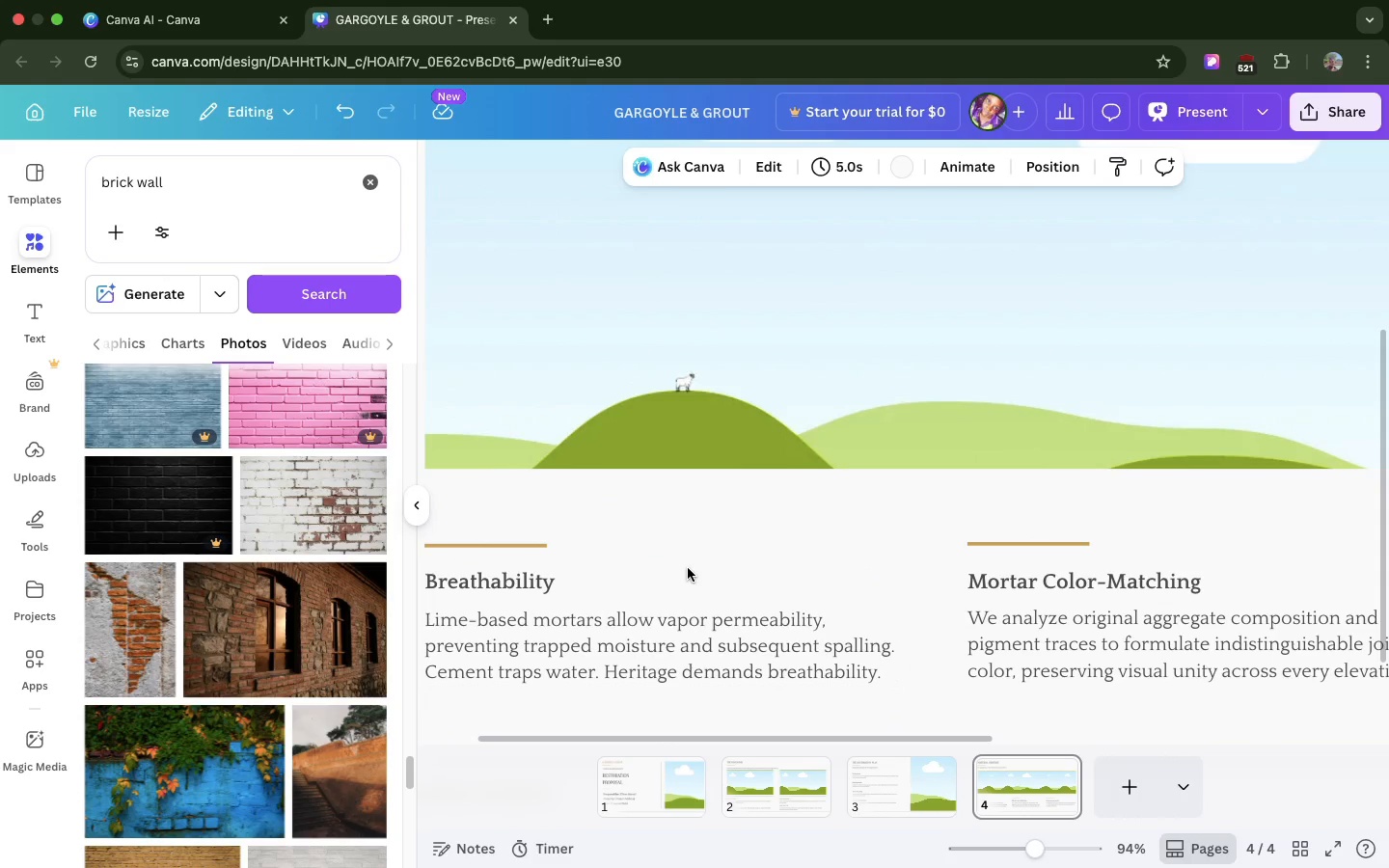 
left_click([688, 568])
 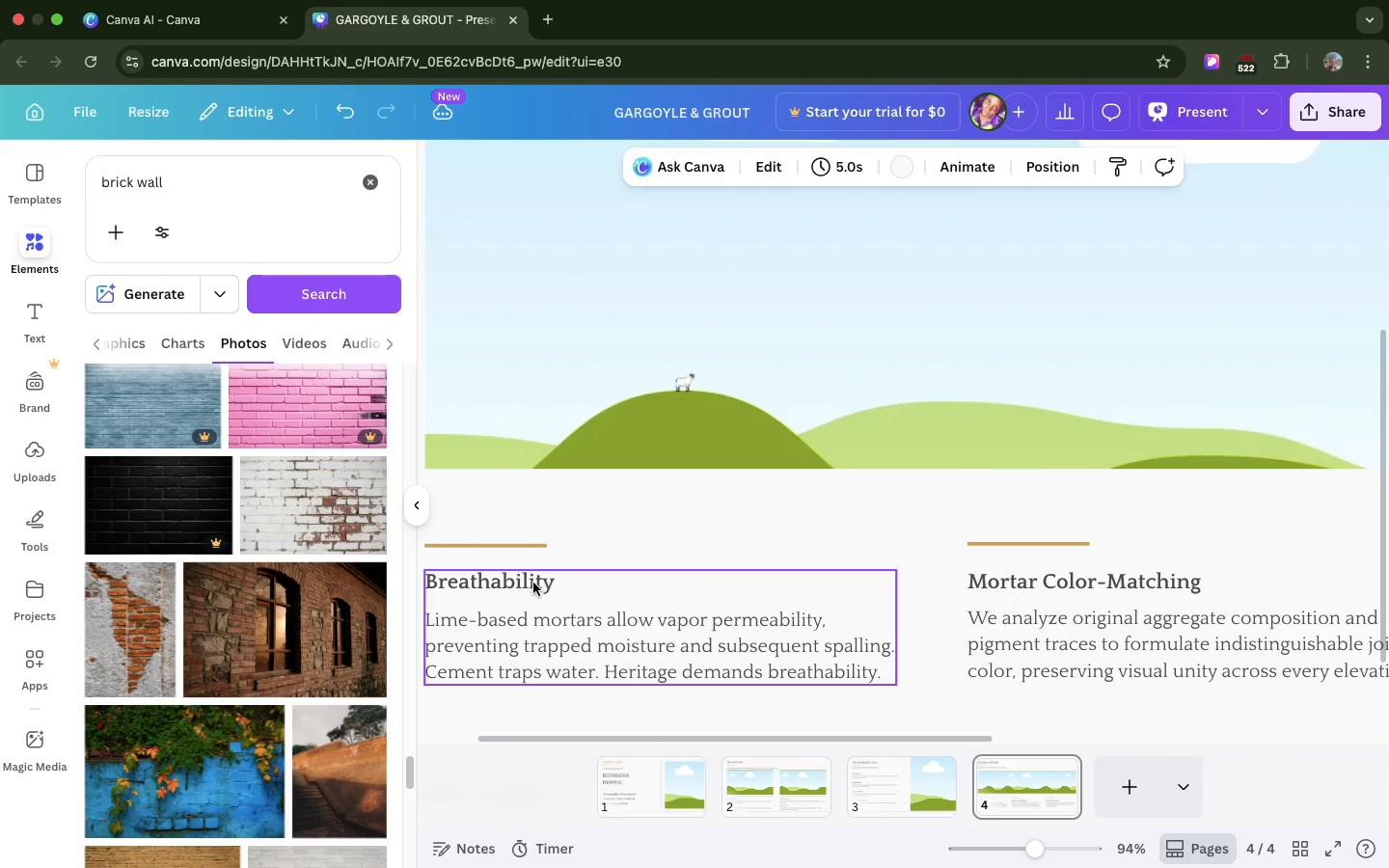 
left_click([533, 583])
 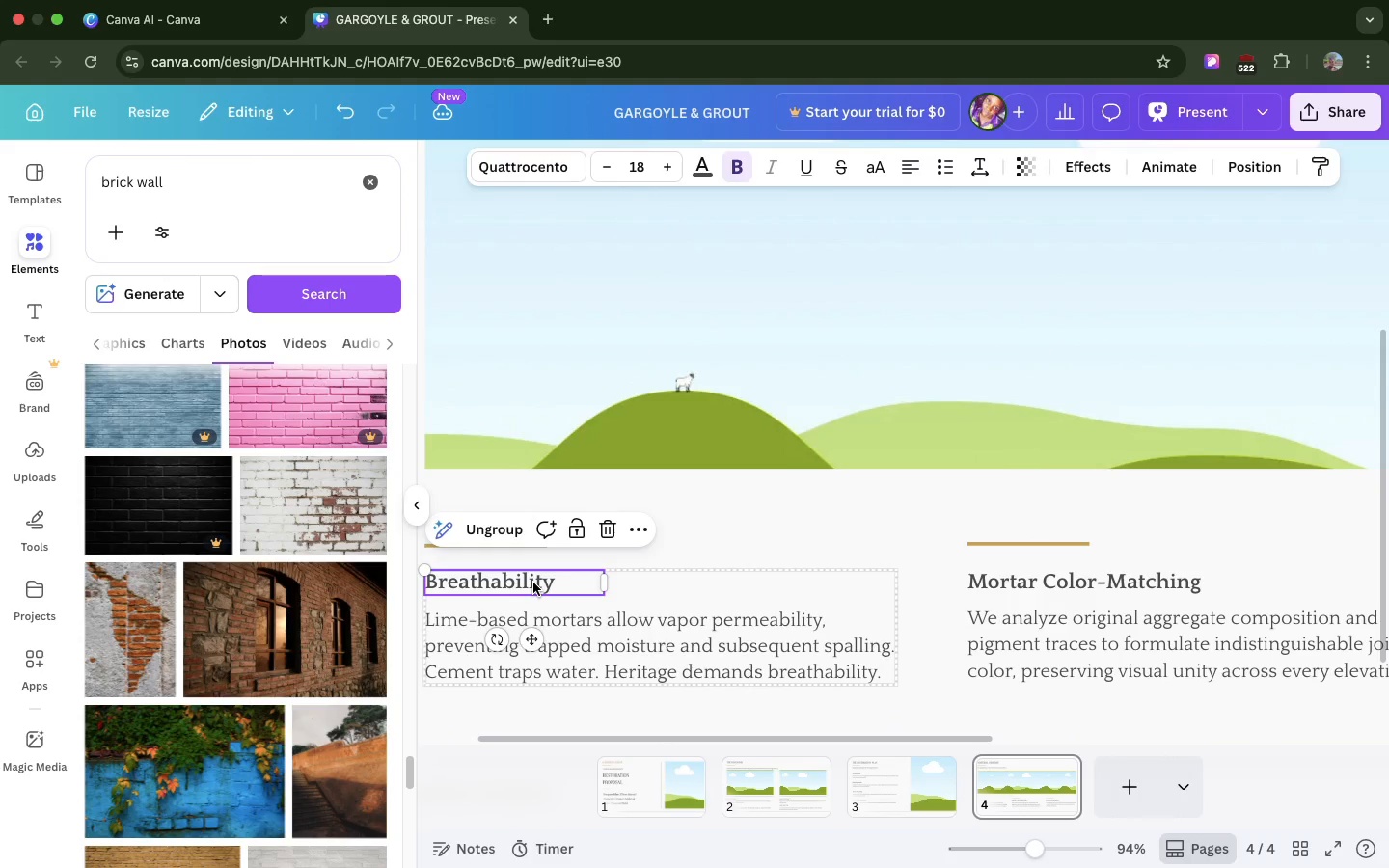 
left_click([533, 583])
 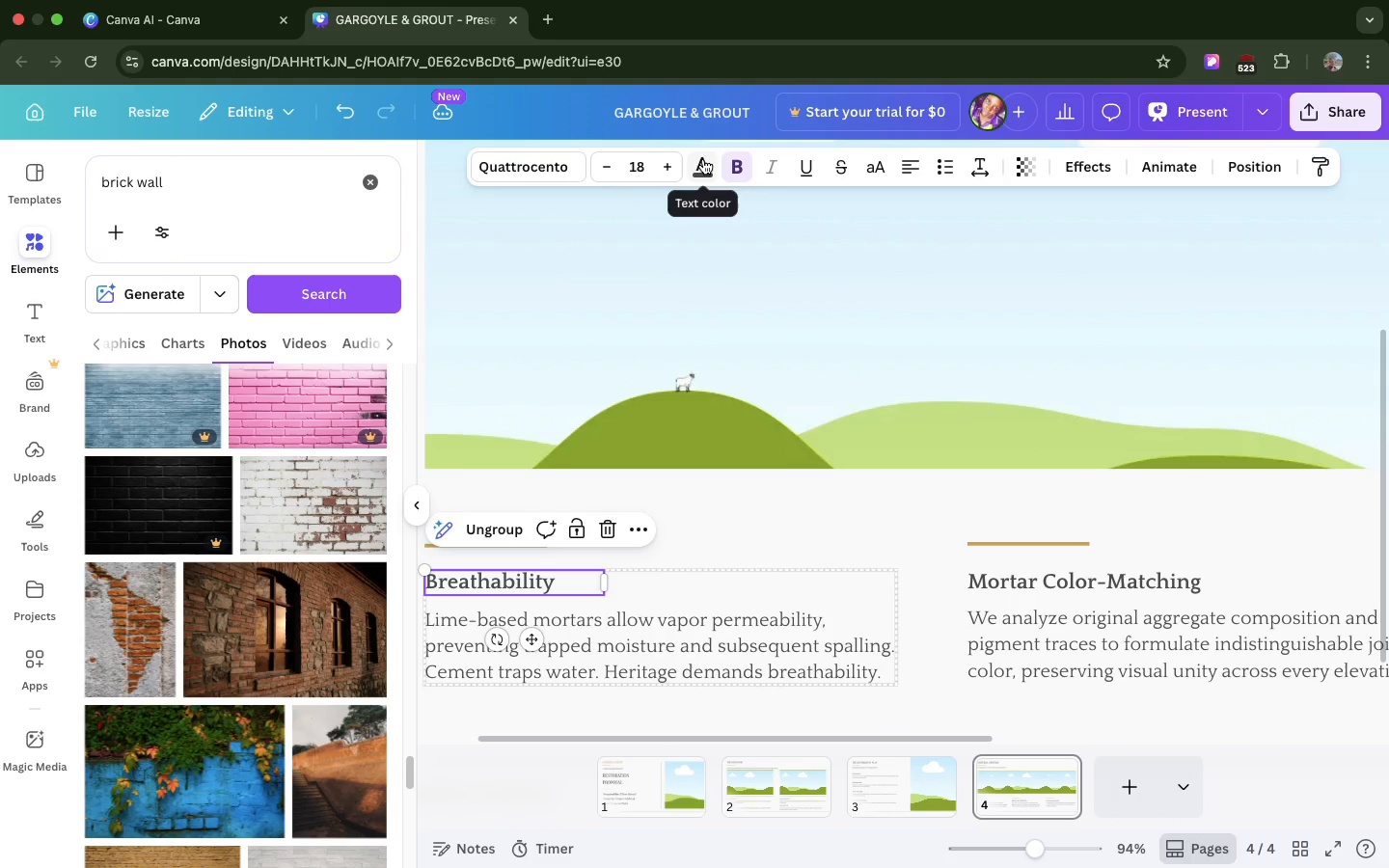 
left_click([703, 159])
 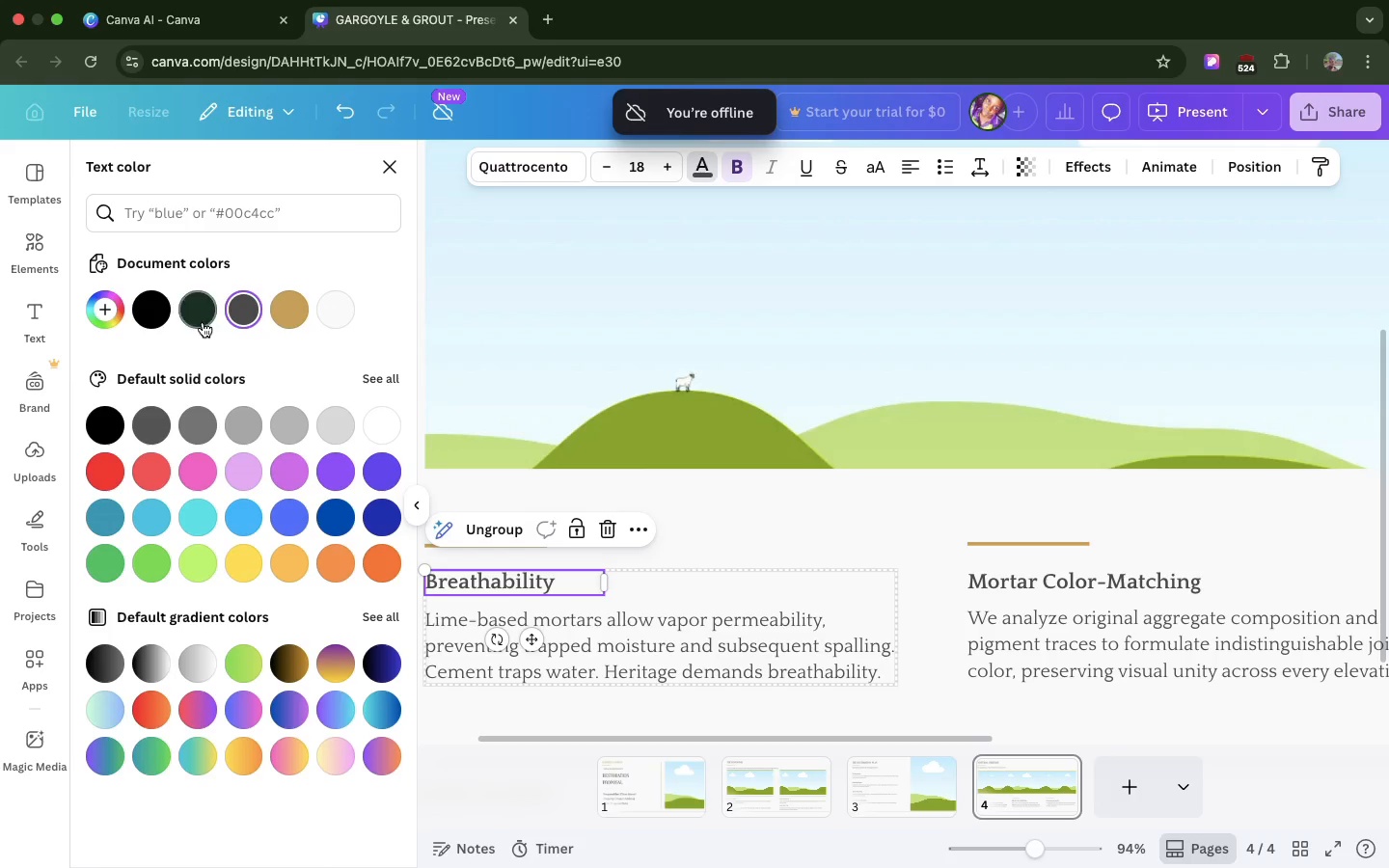 
left_click([194, 317])
 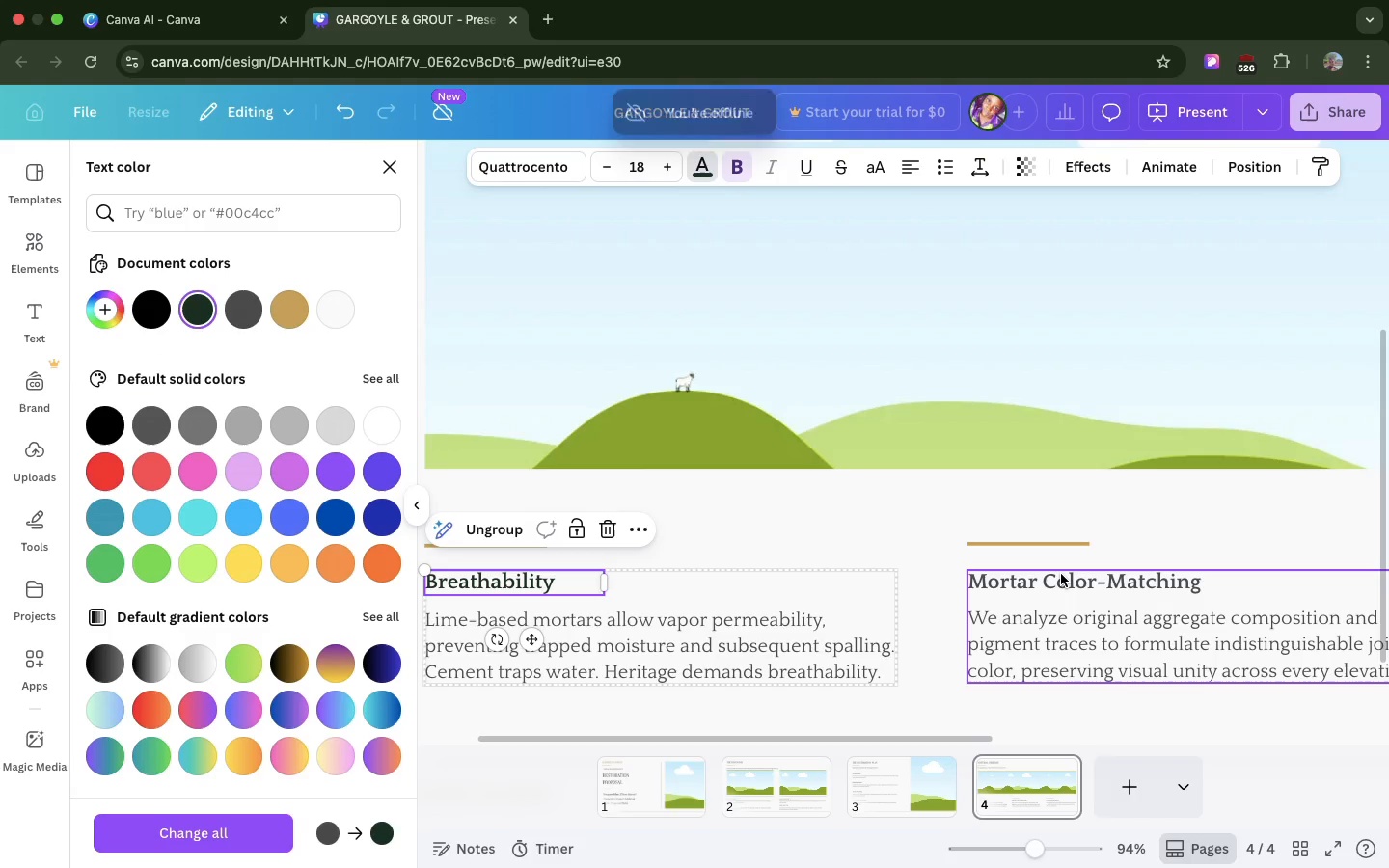 
double_click([1061, 574])
 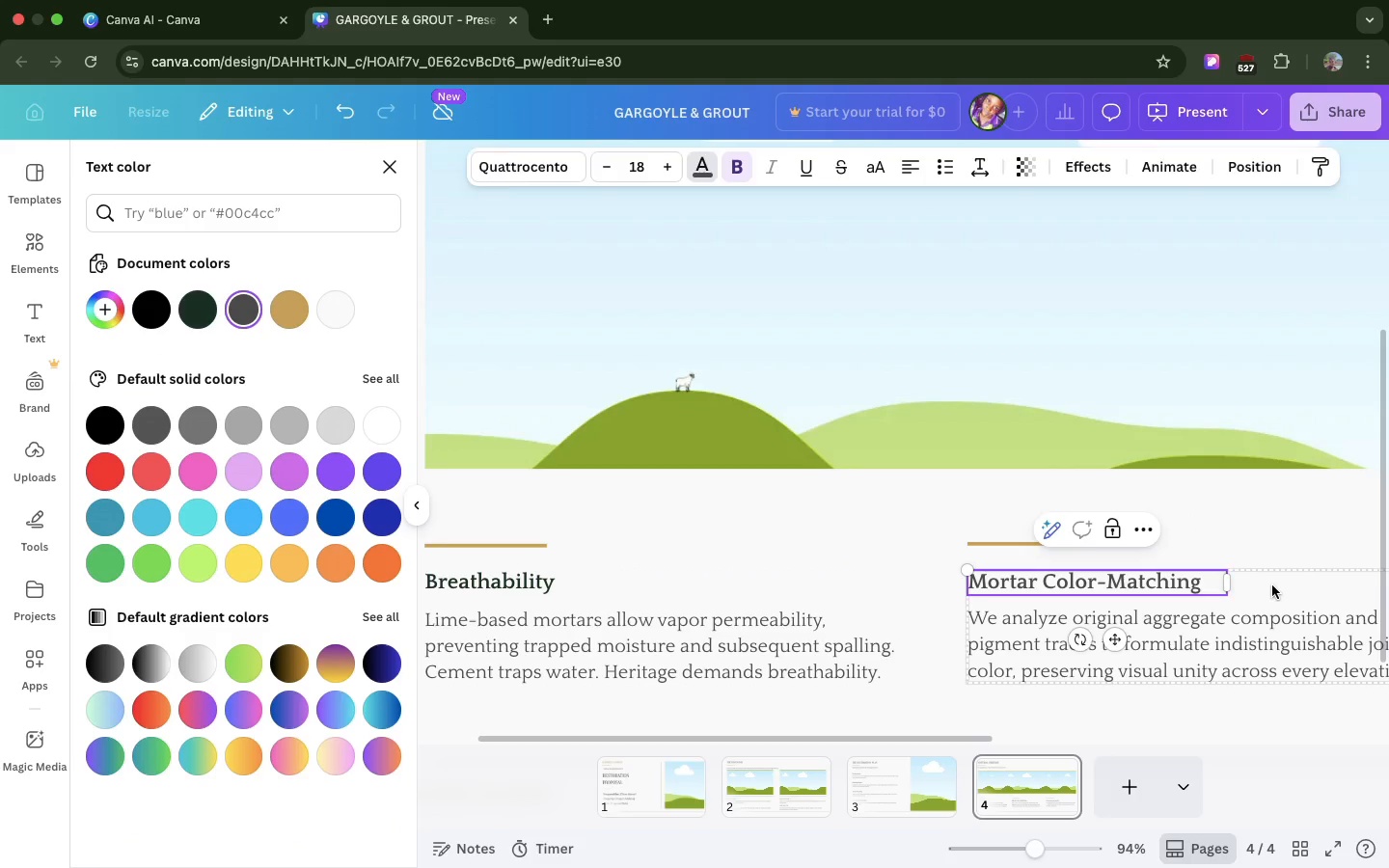 
left_click([1272, 585])
 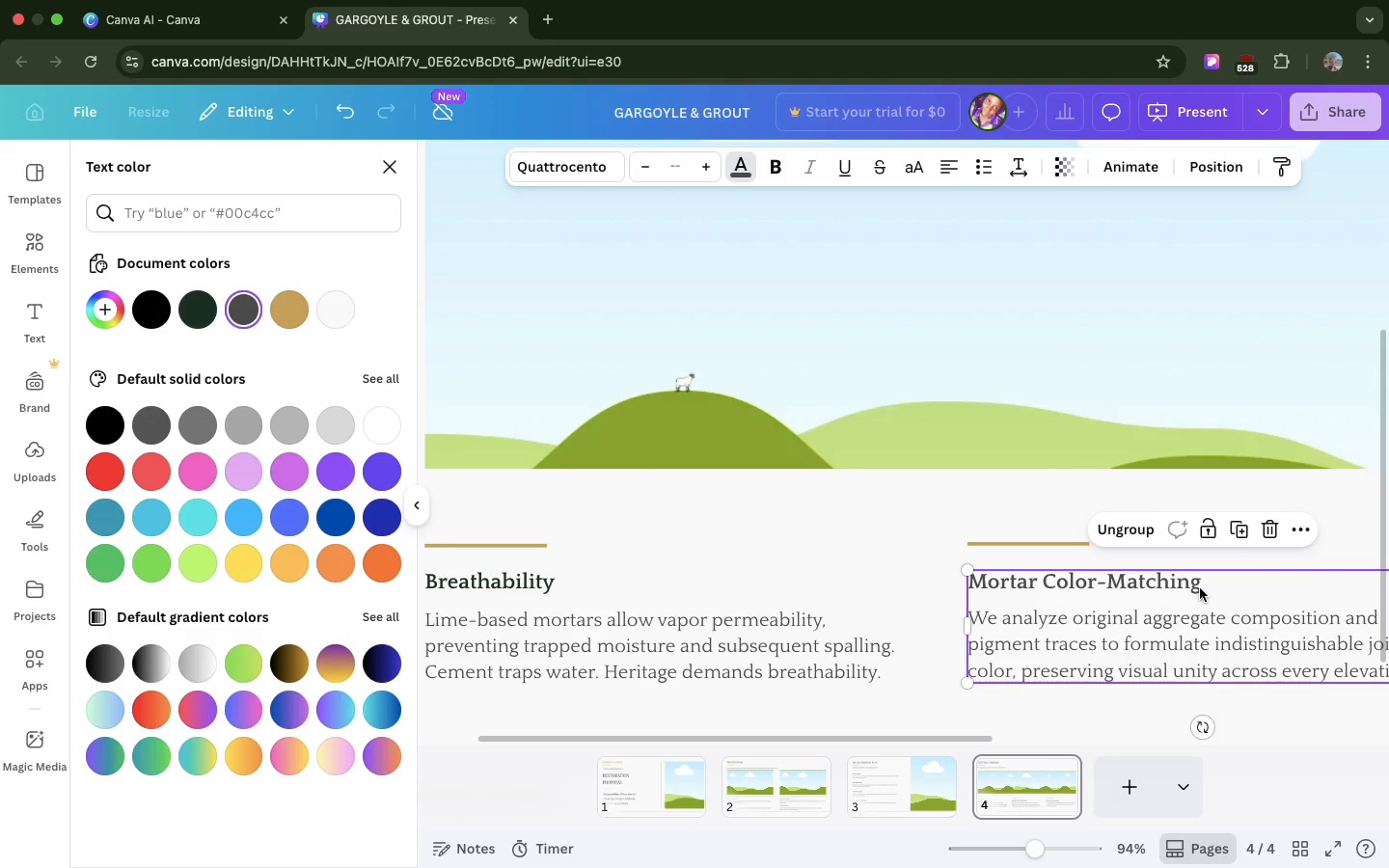 
left_click([1200, 588])
 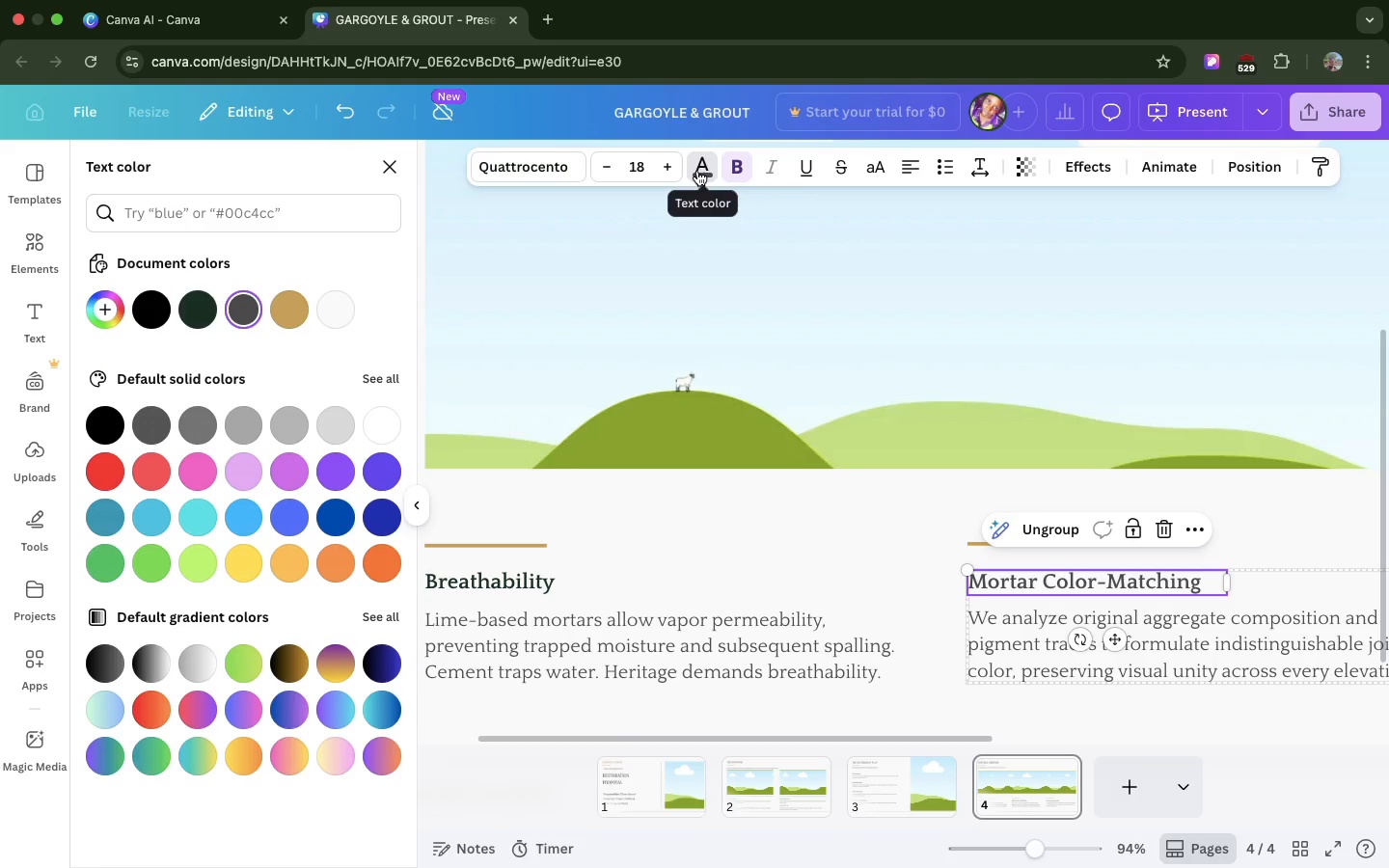 
left_click([697, 171])
 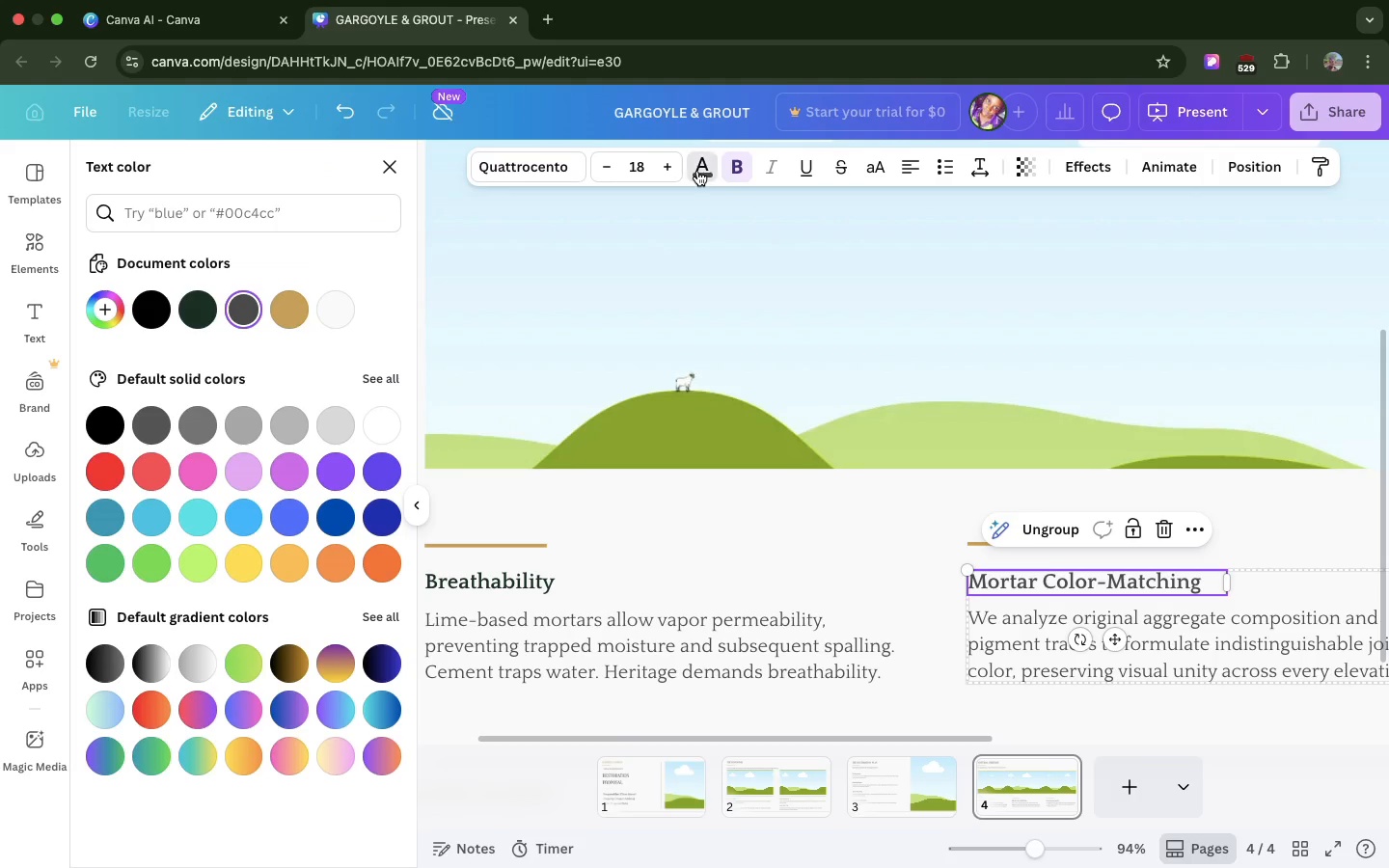 
left_click([697, 171])
 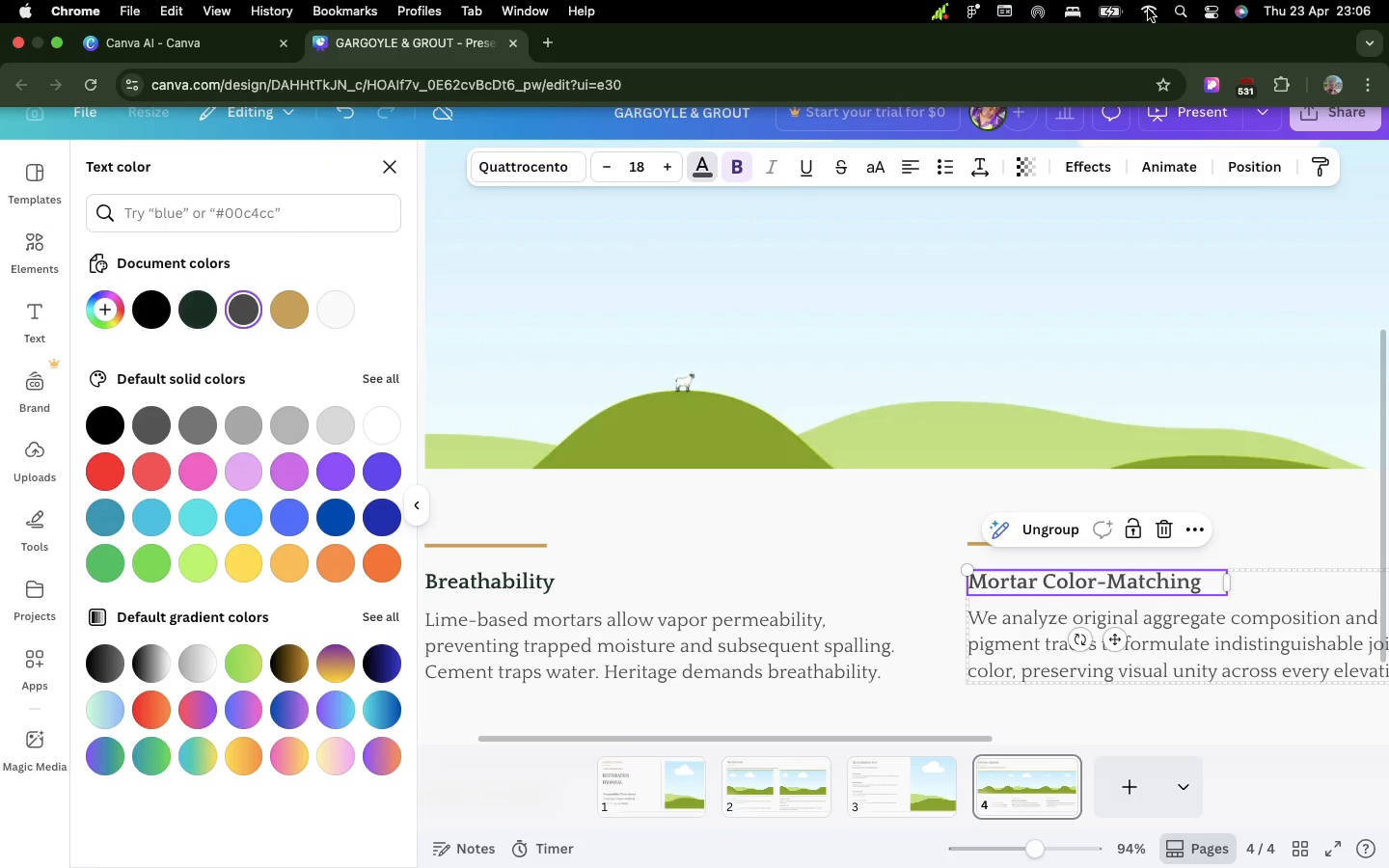 
left_click([1145, 10])
 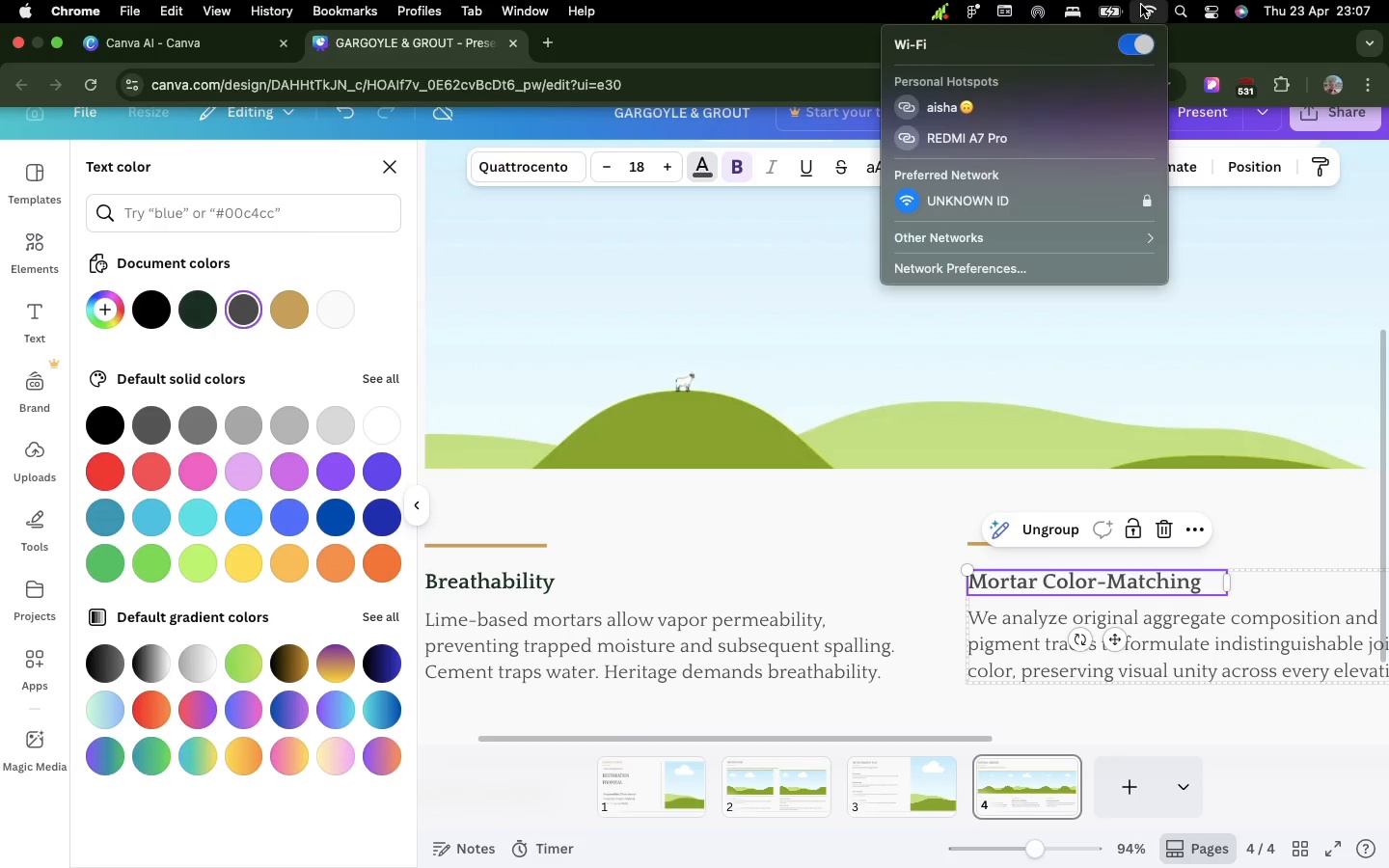 
left_click([1141, 5])
 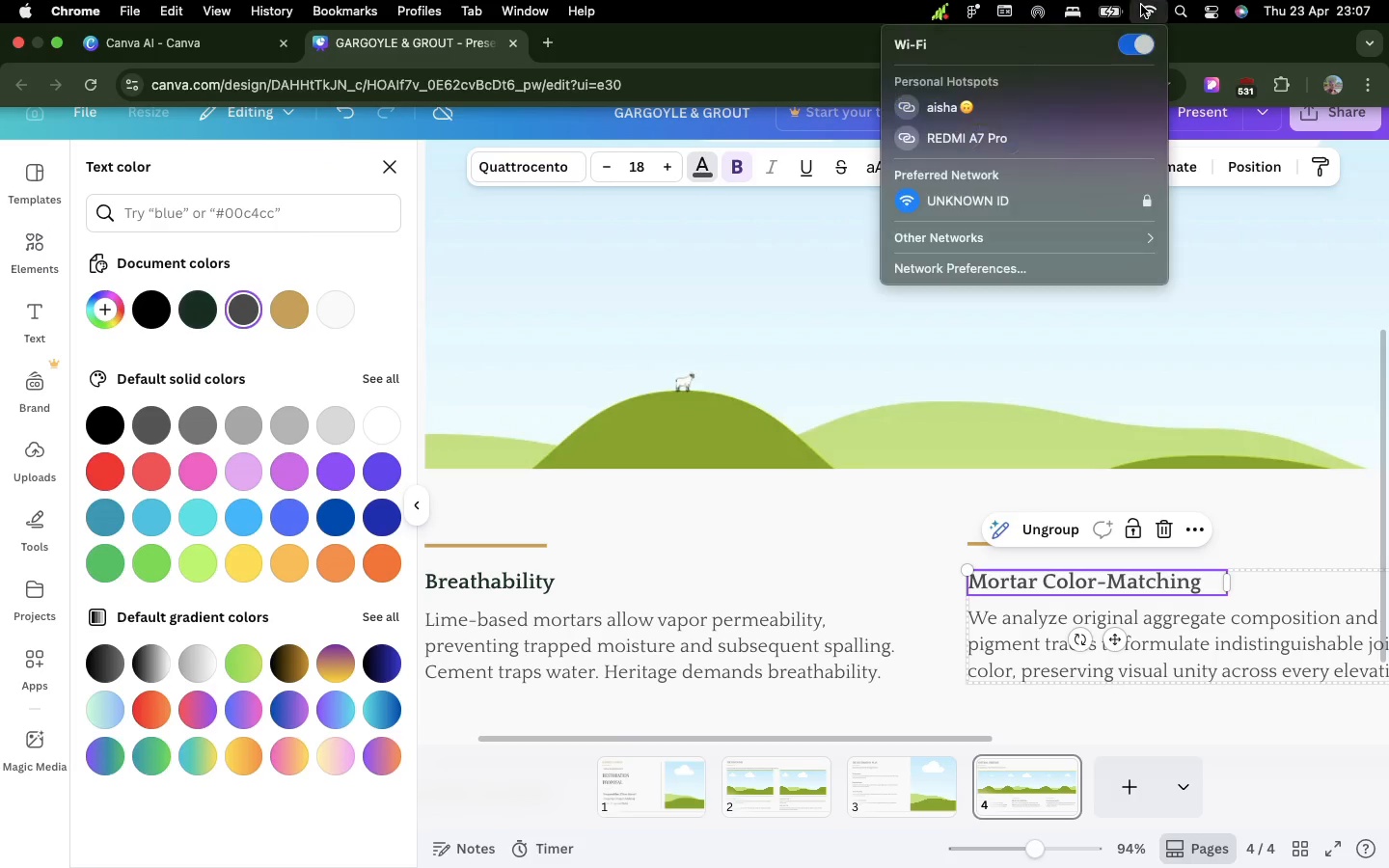 
left_click([1141, 5])
 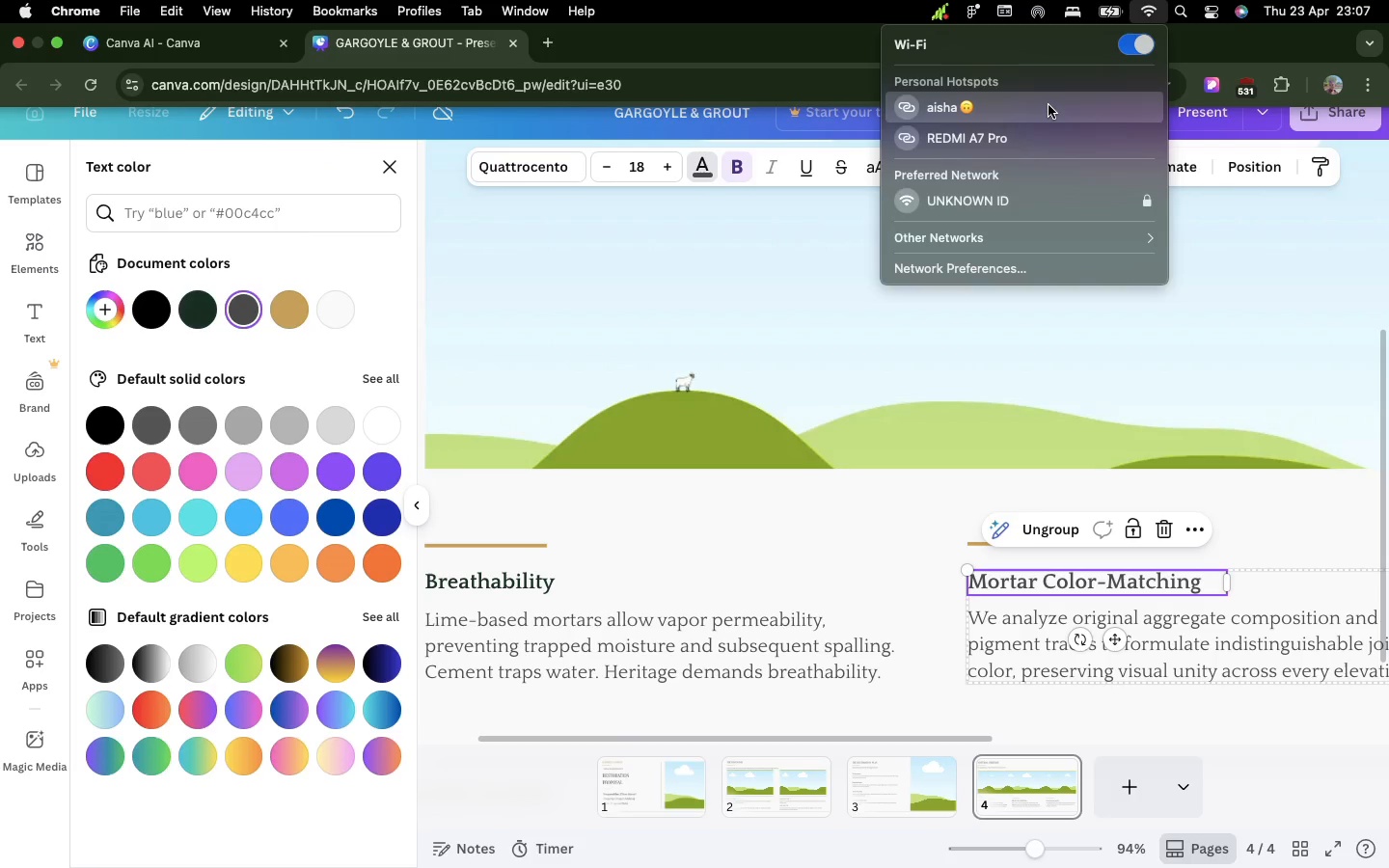 
left_click([1049, 105])
 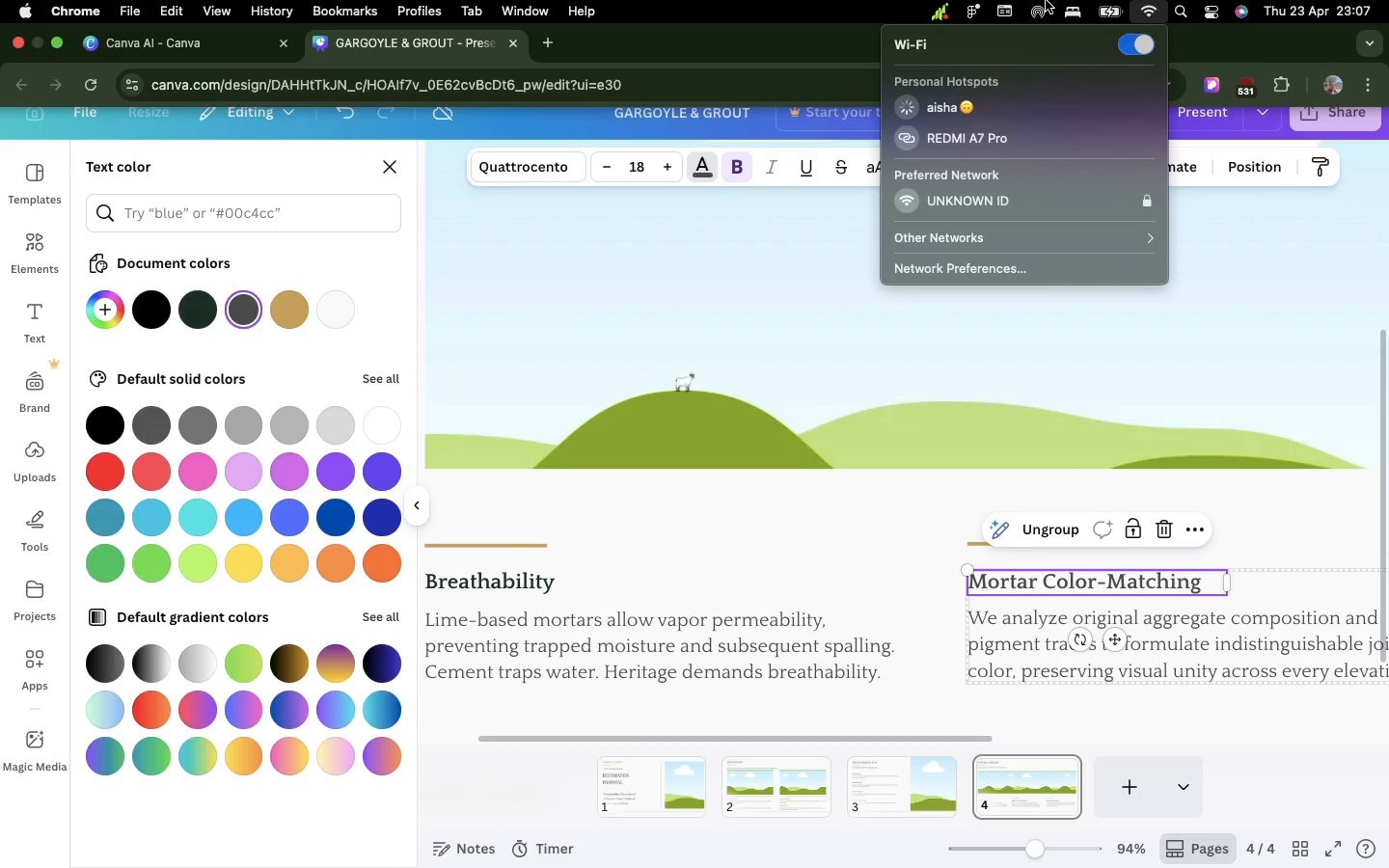 
wait(11.7)
 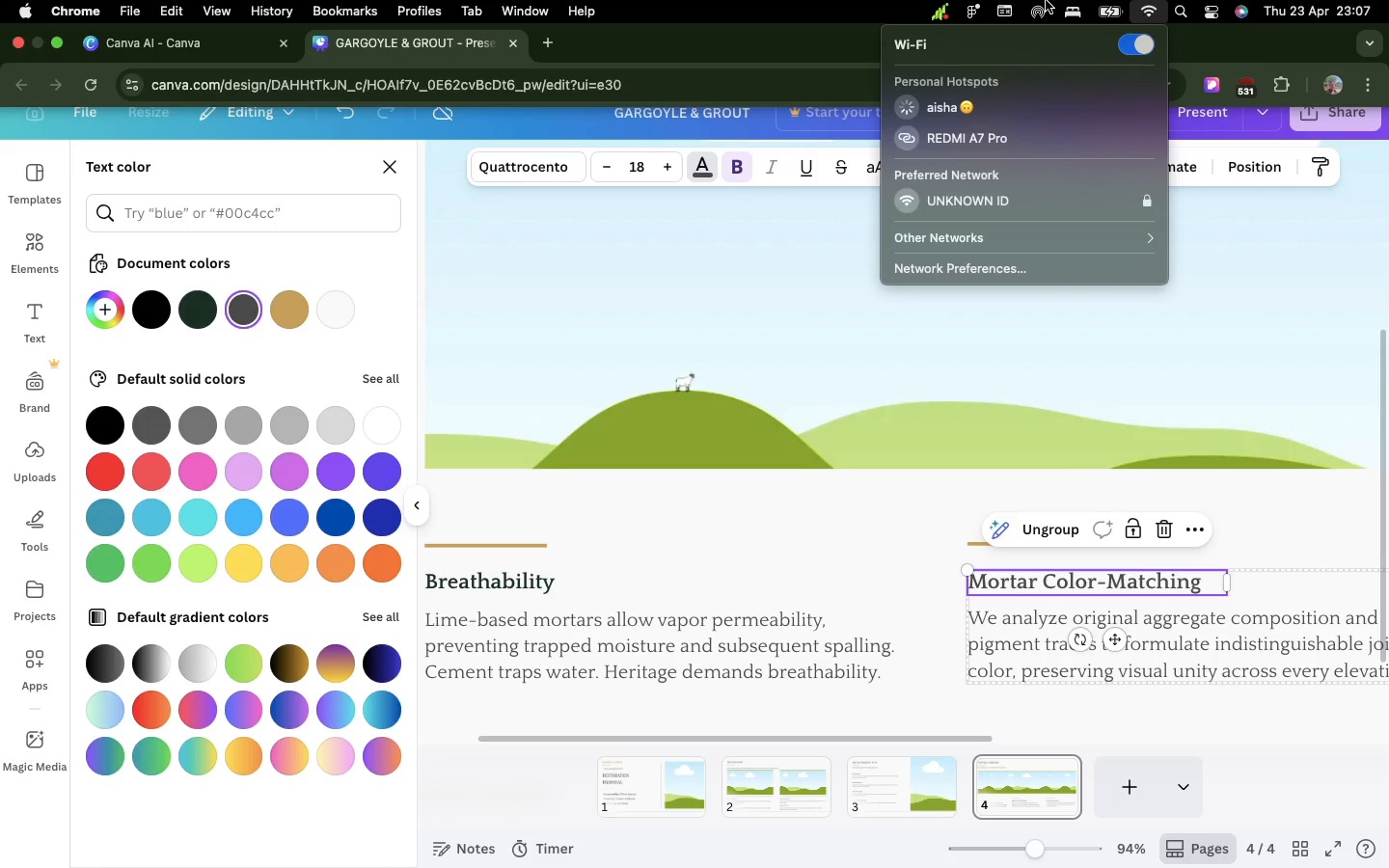 
scroll: coordinate [911, 194], scroll_direction: down, amount: 14.0
 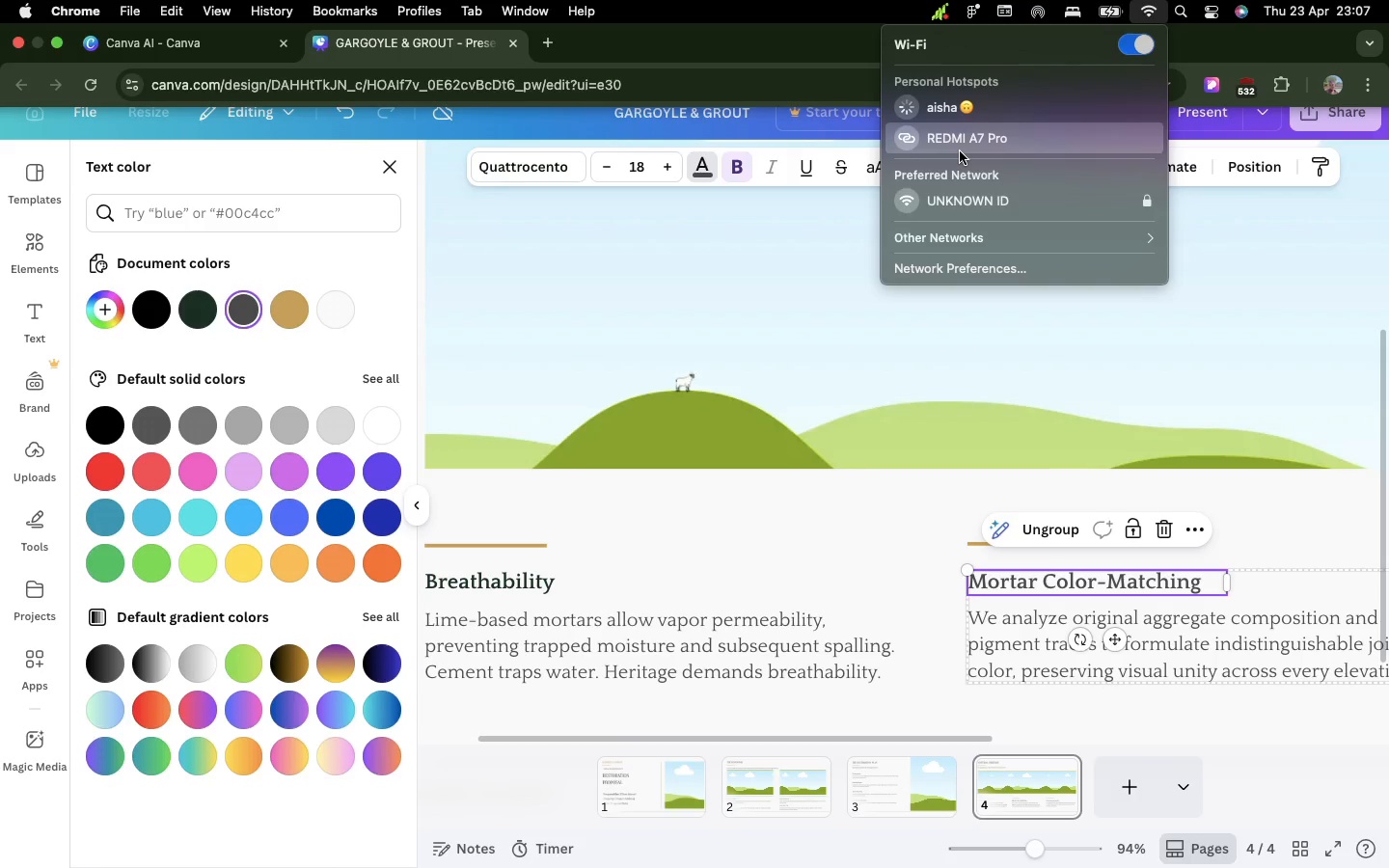 
wait(13.8)
 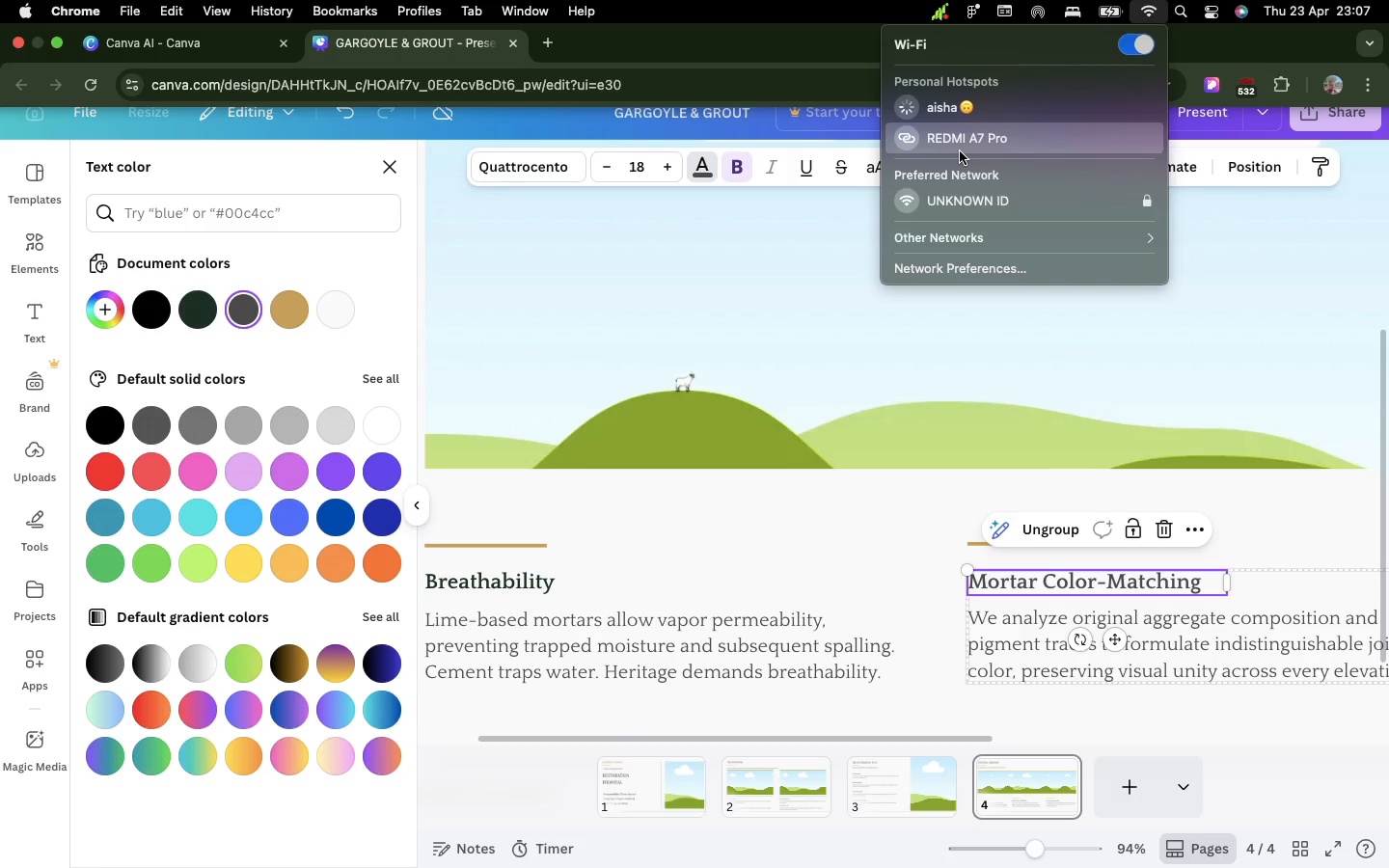 
left_click([795, 267])
 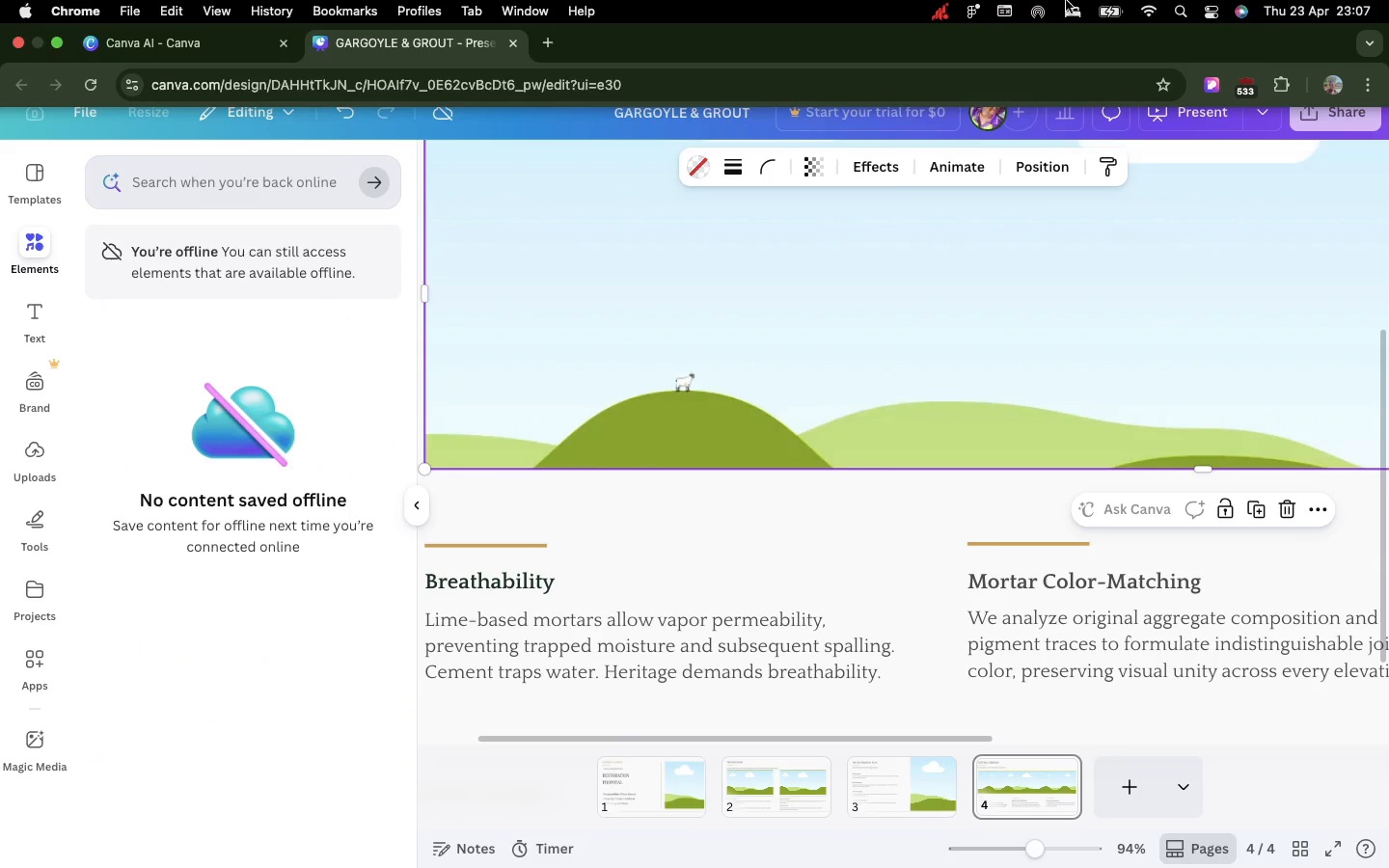 
wait(5.31)
 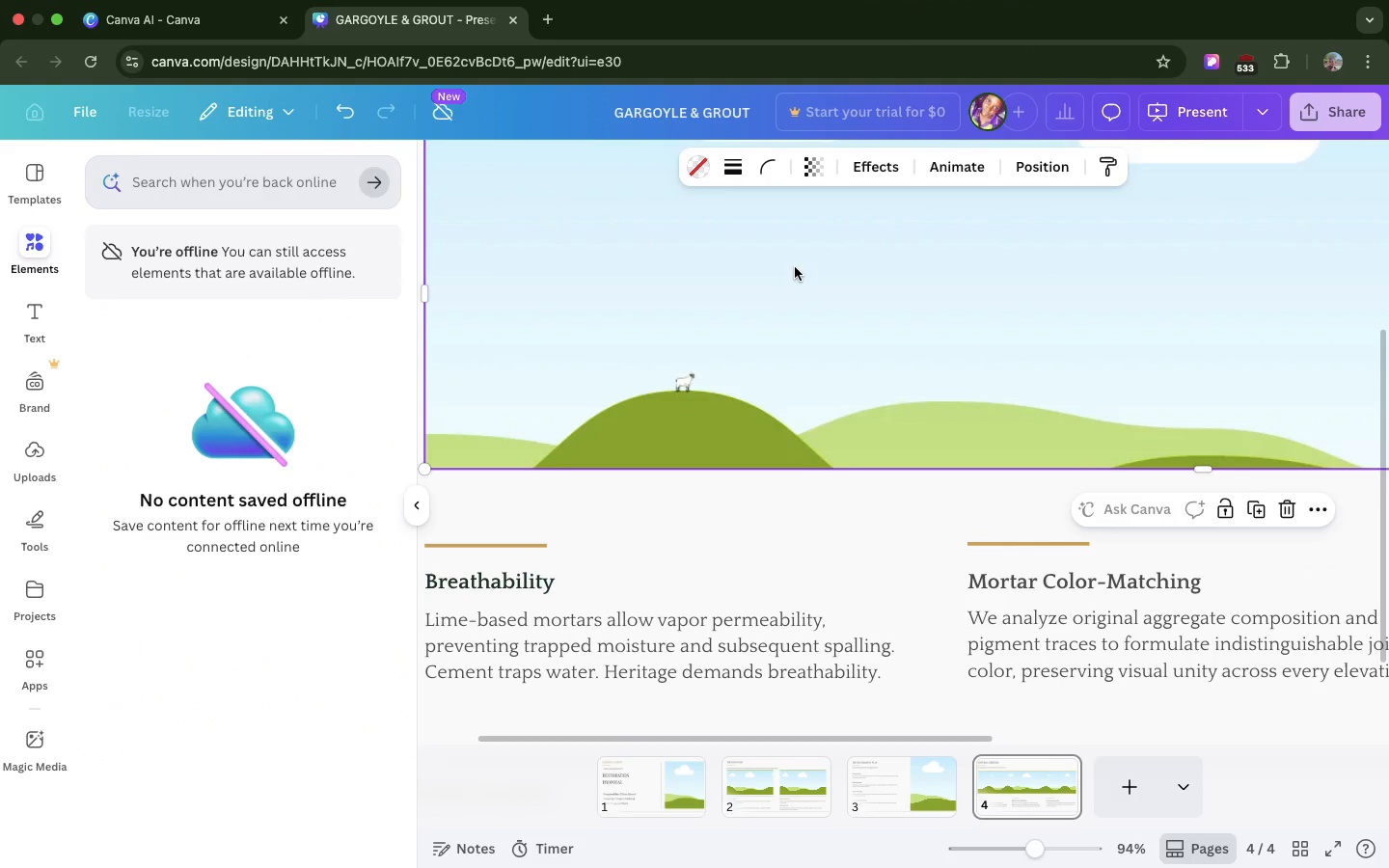 
left_click([1148, 6])
 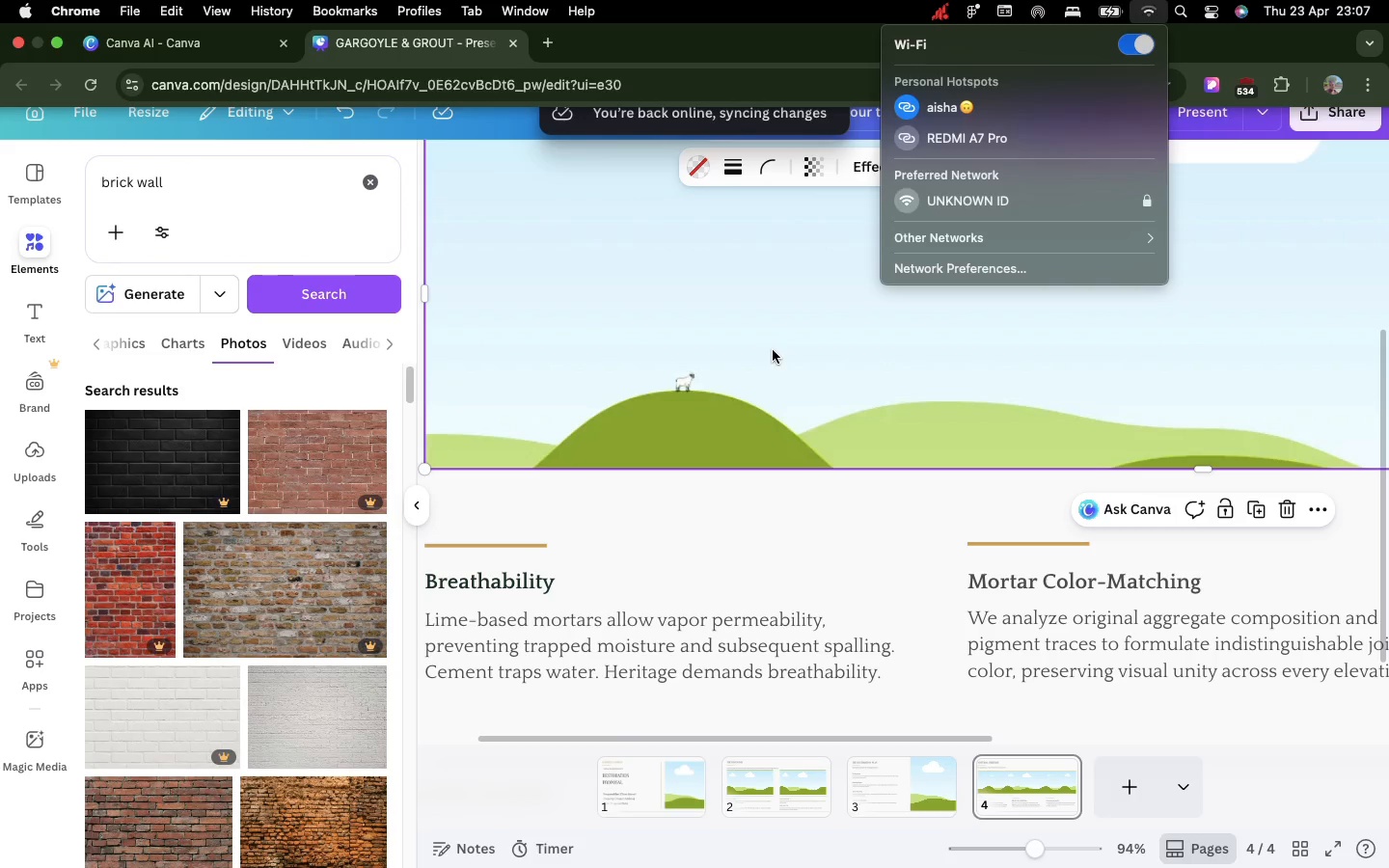 
wait(13.06)
 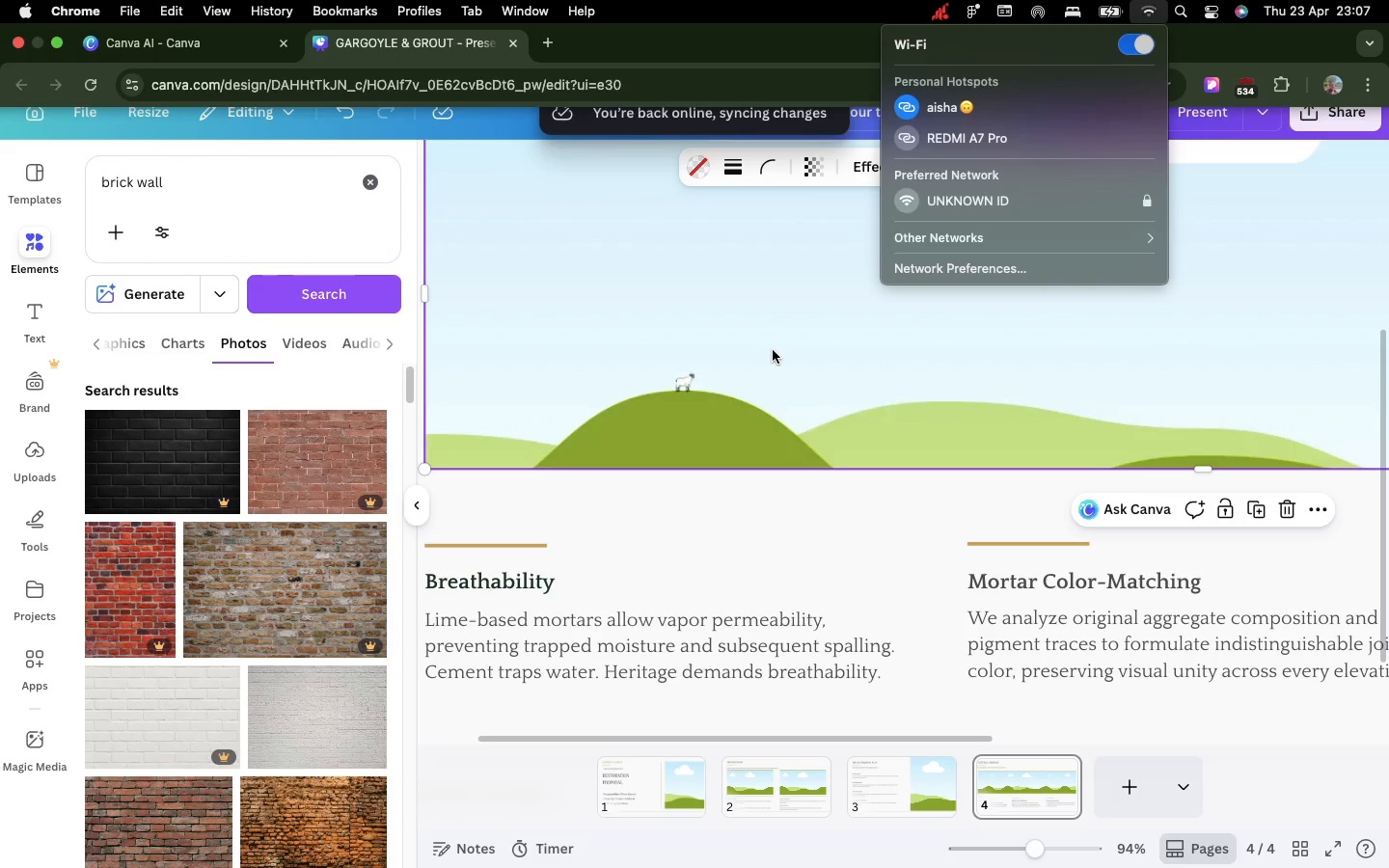 
scroll: coordinate [1232, 528], scroll_direction: down, amount: 12.0
 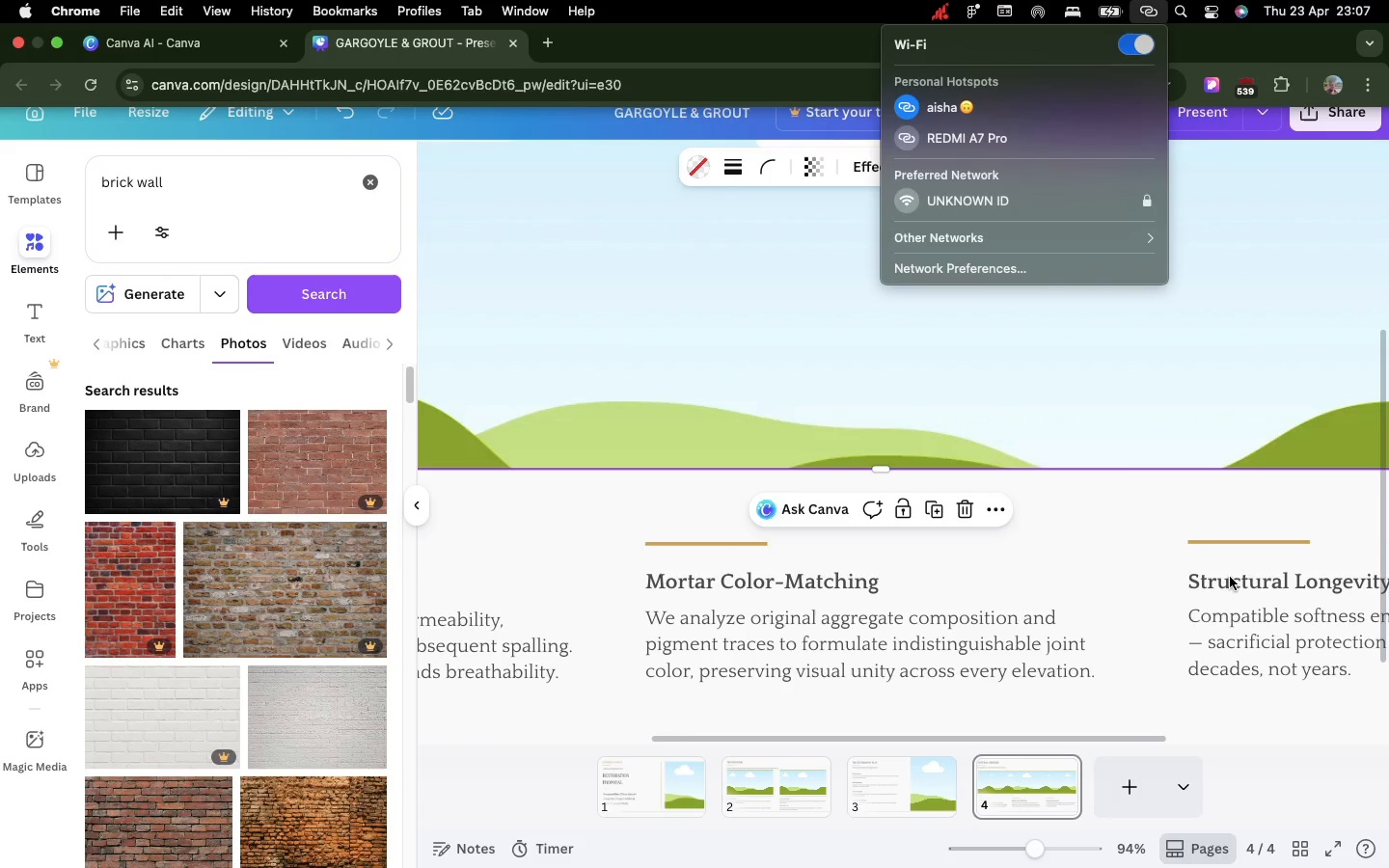 
double_click([1230, 577])
 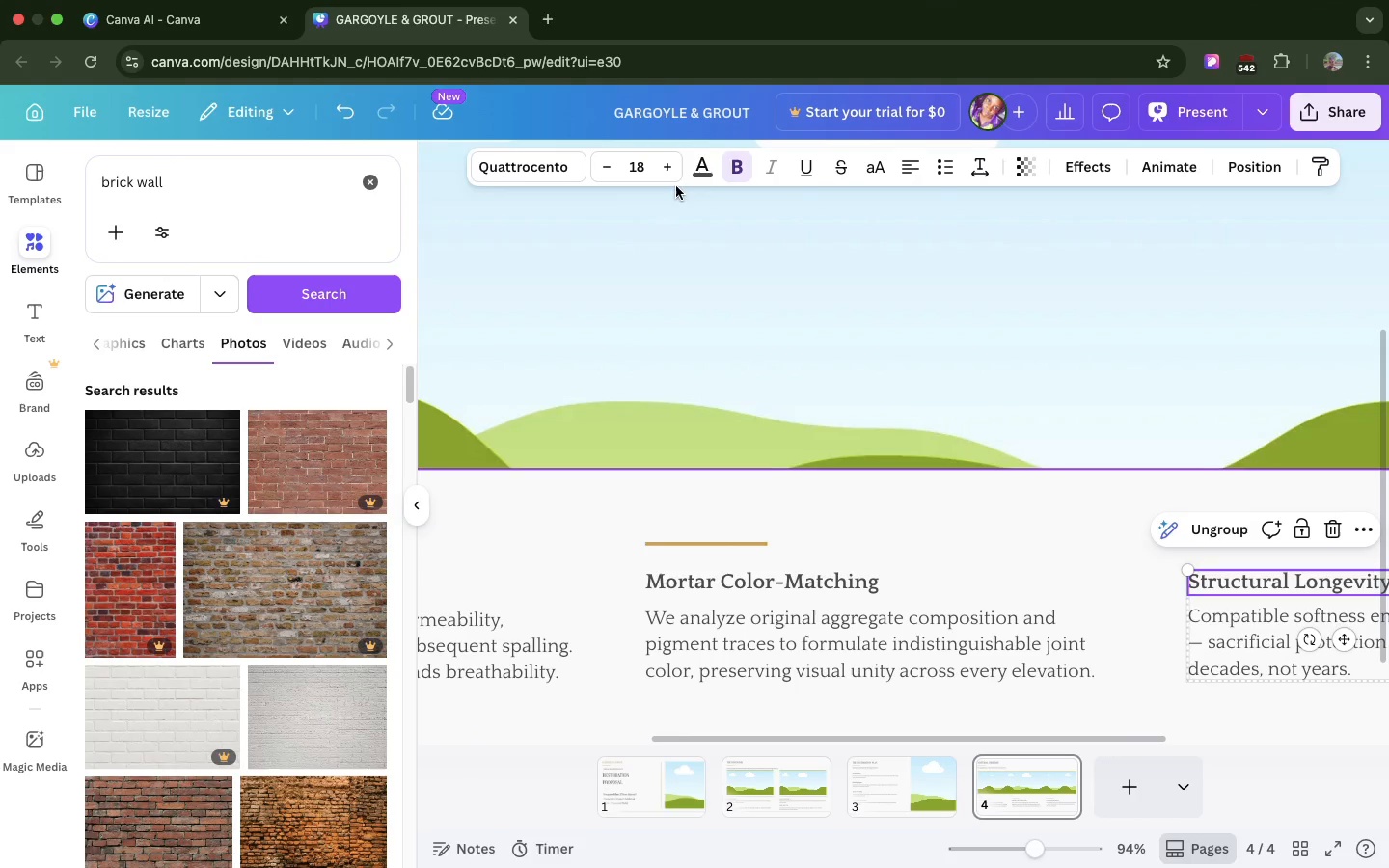 
left_click([690, 180])
 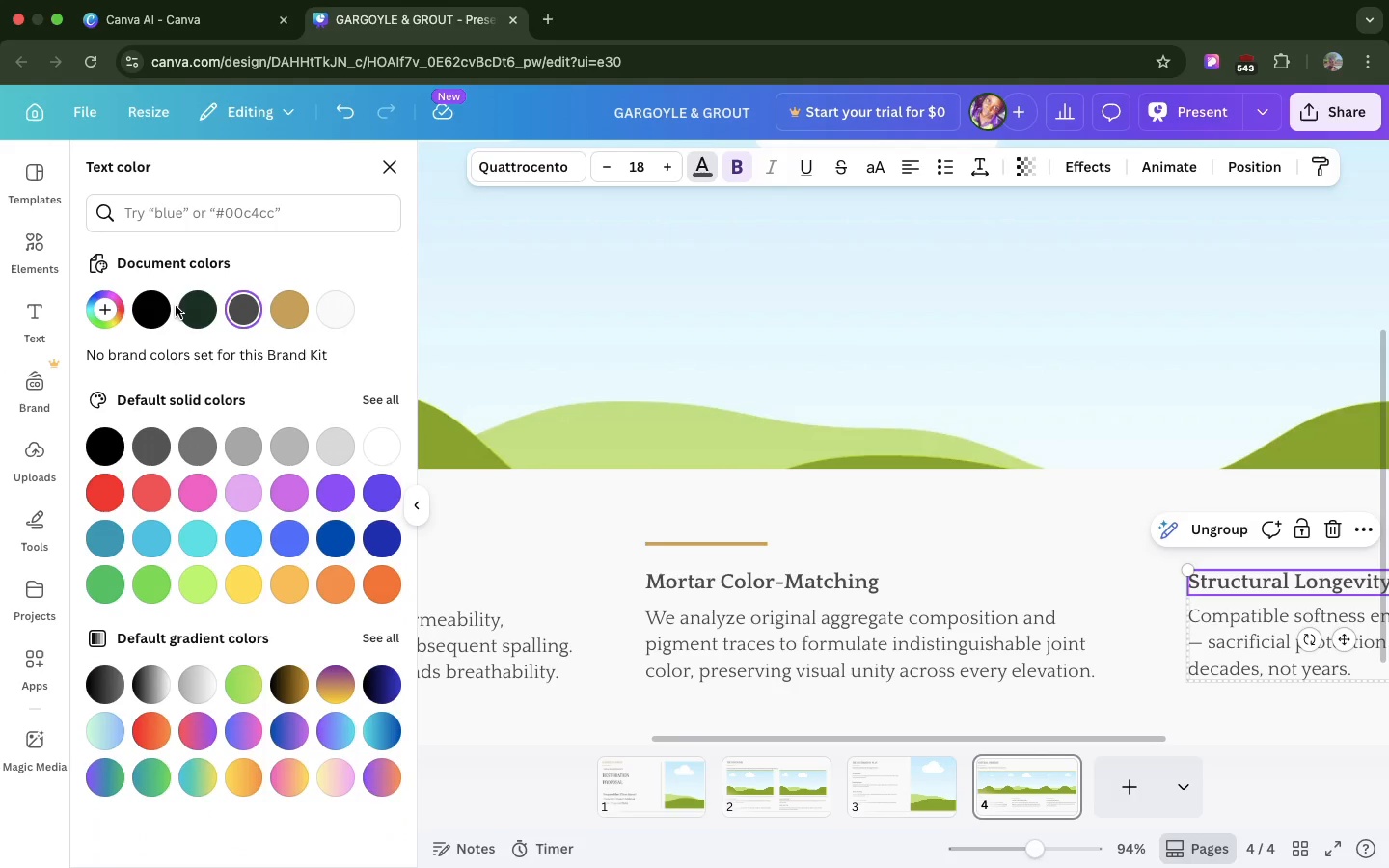 
wait(5.6)
 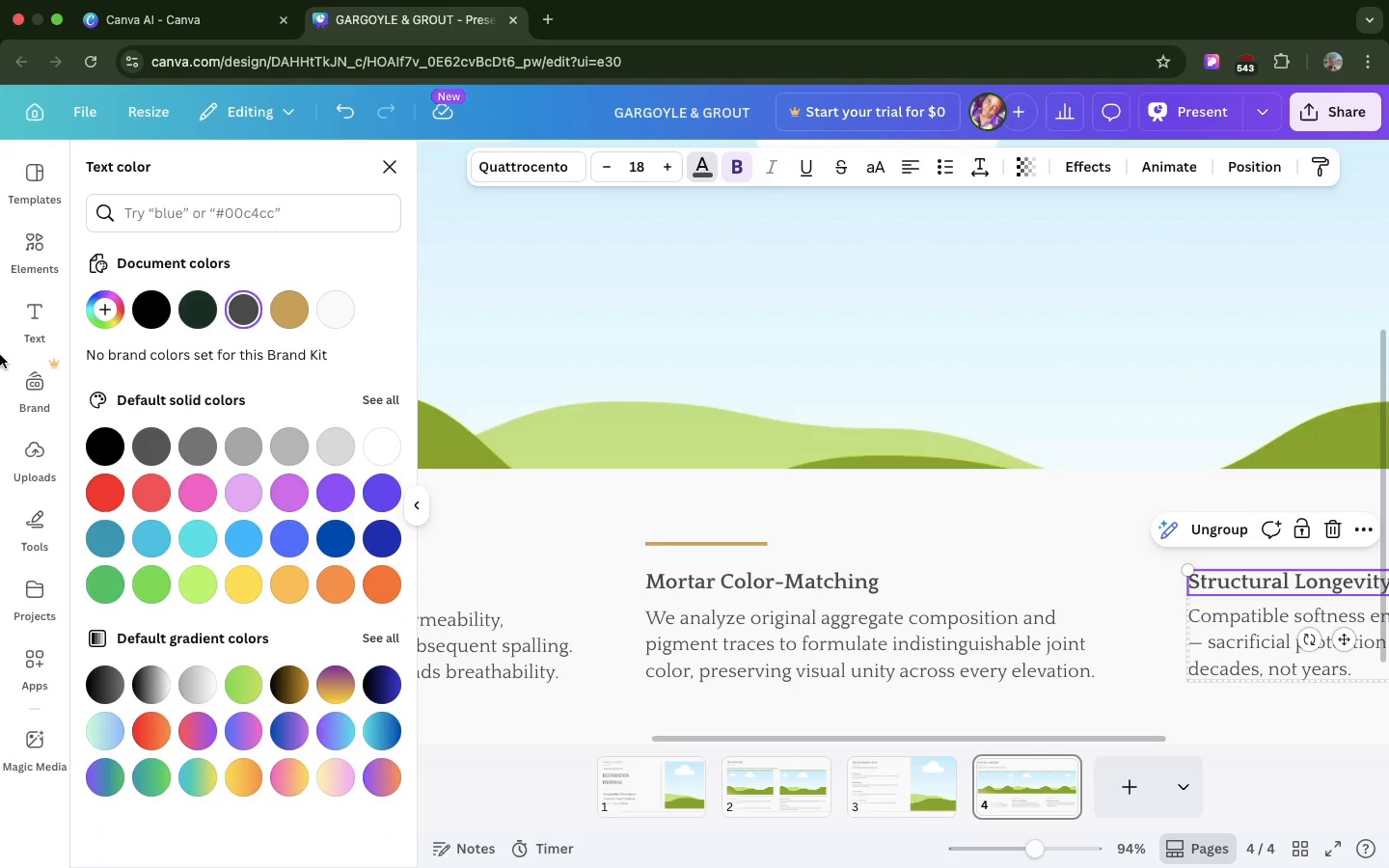 
left_click([181, 302])
 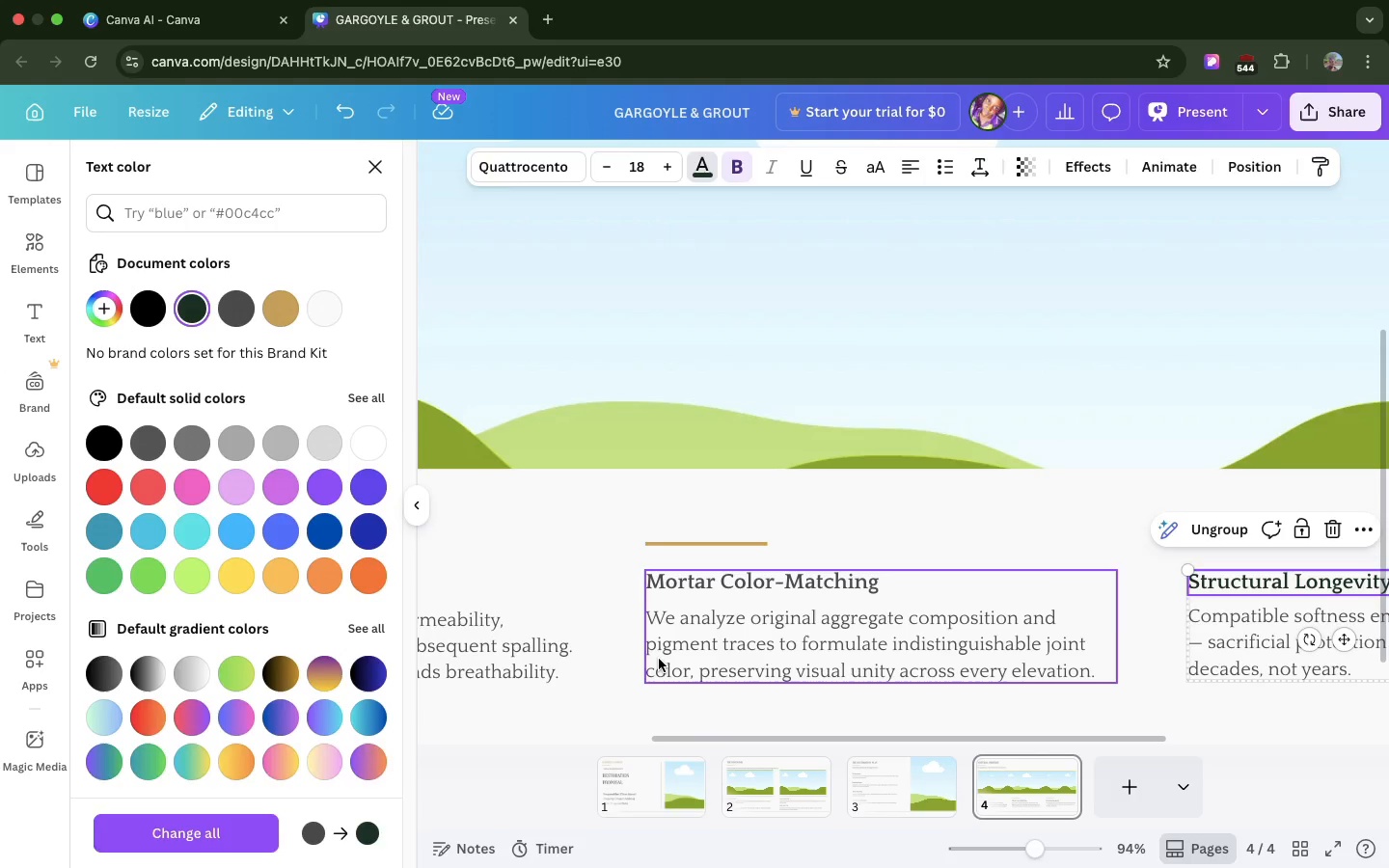 
double_click([659, 659])
 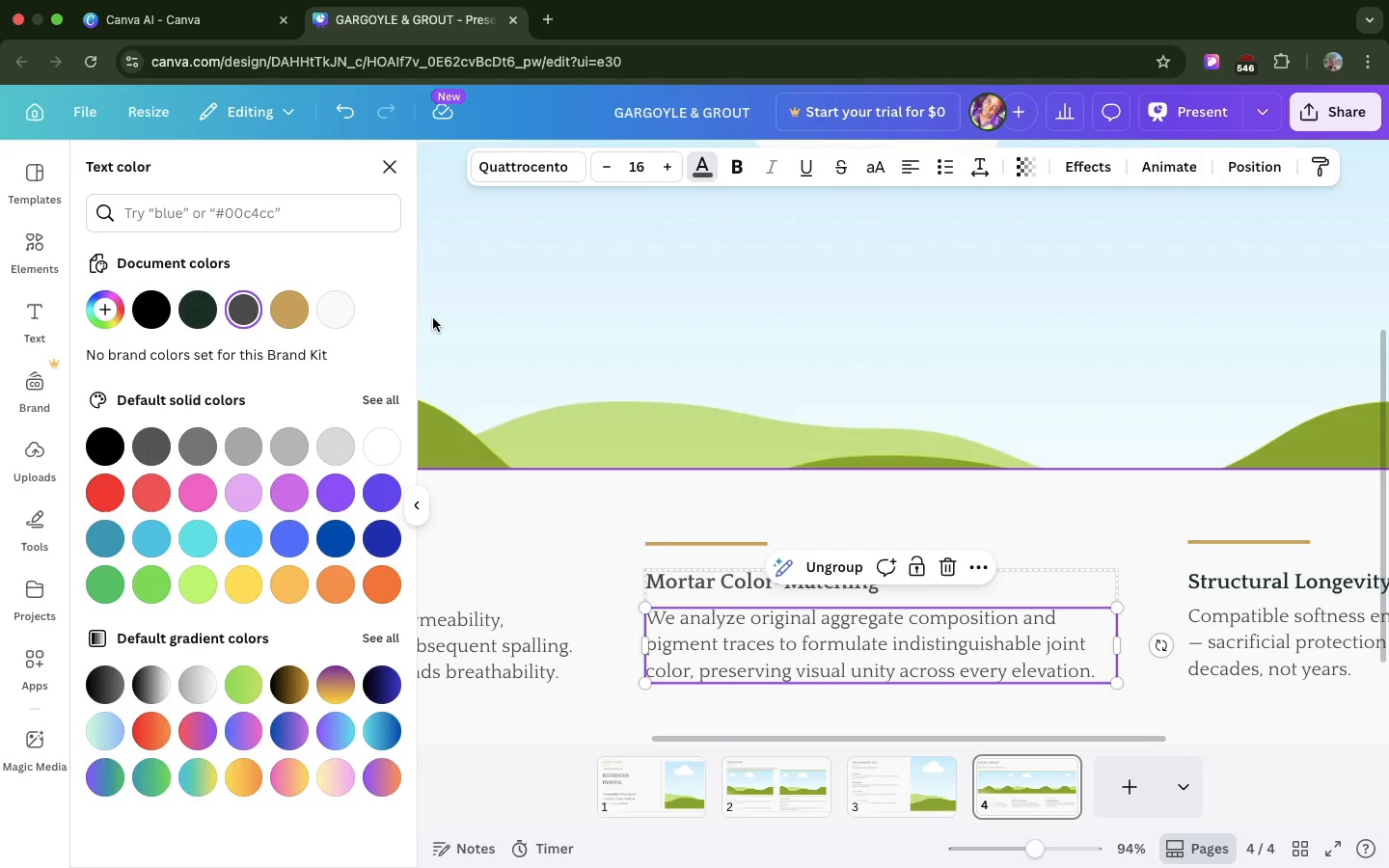 
wait(5.56)
 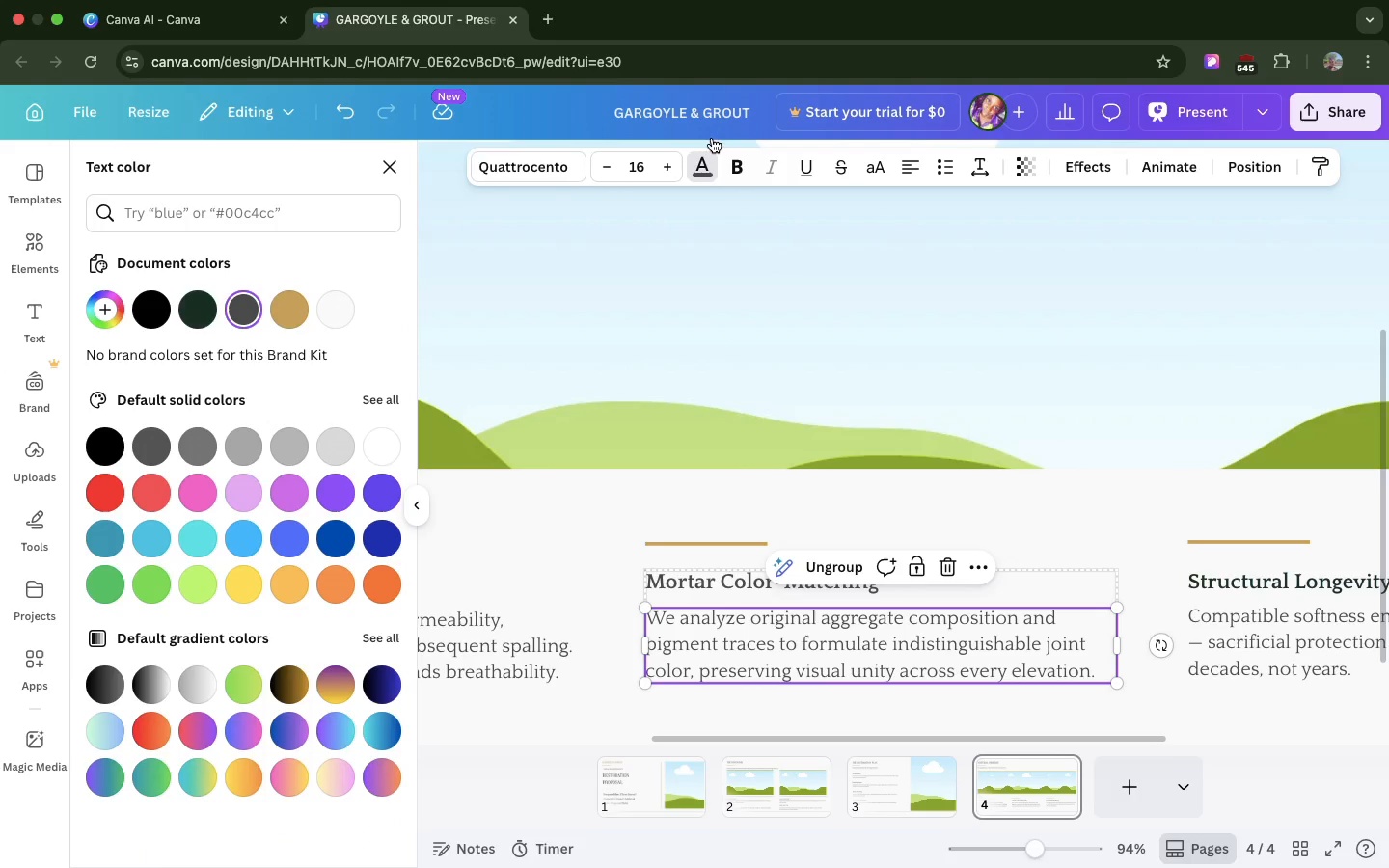 
scroll: coordinate [433, 318], scroll_direction: up, amount: 86.0
 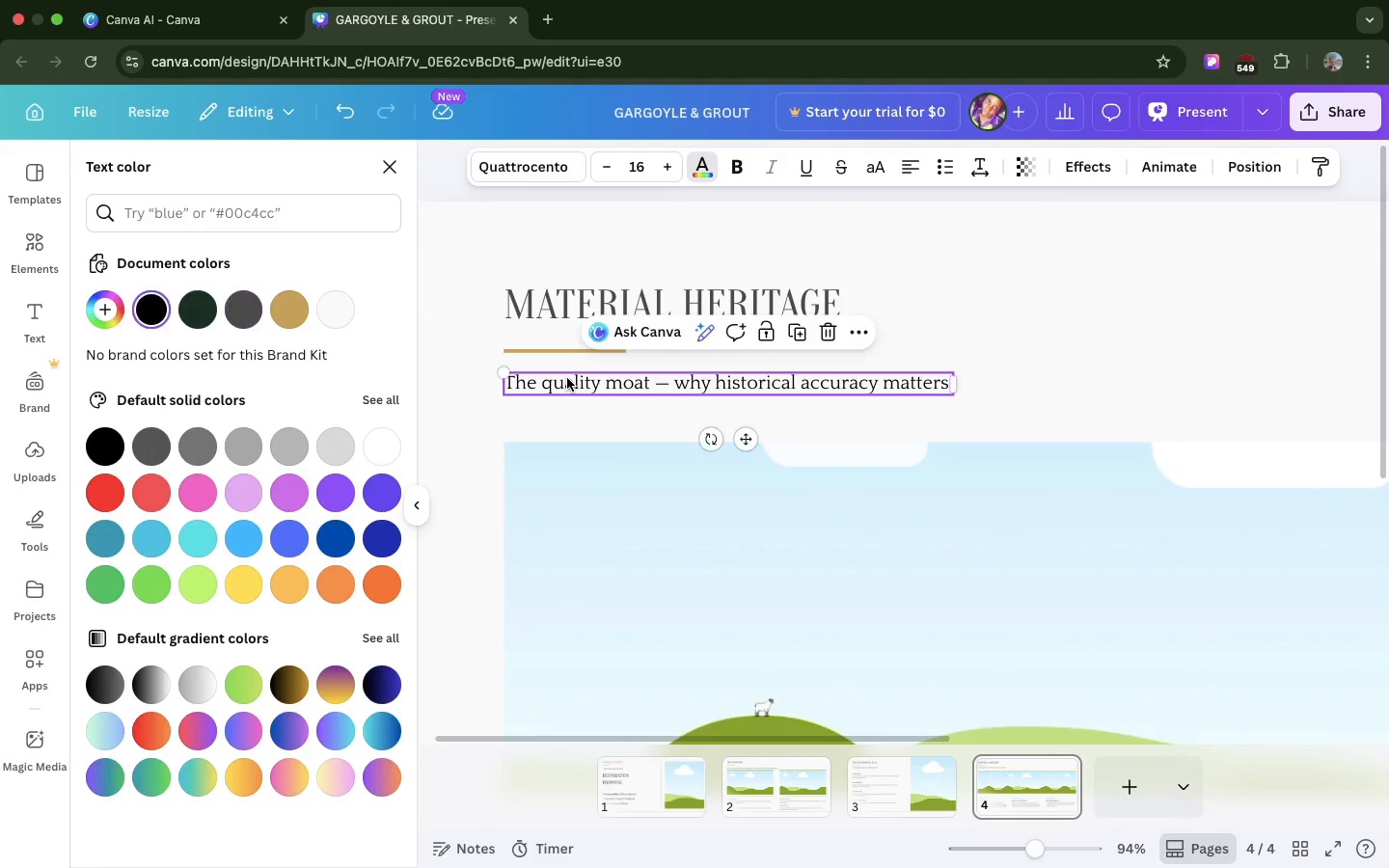 
left_click([567, 378])